 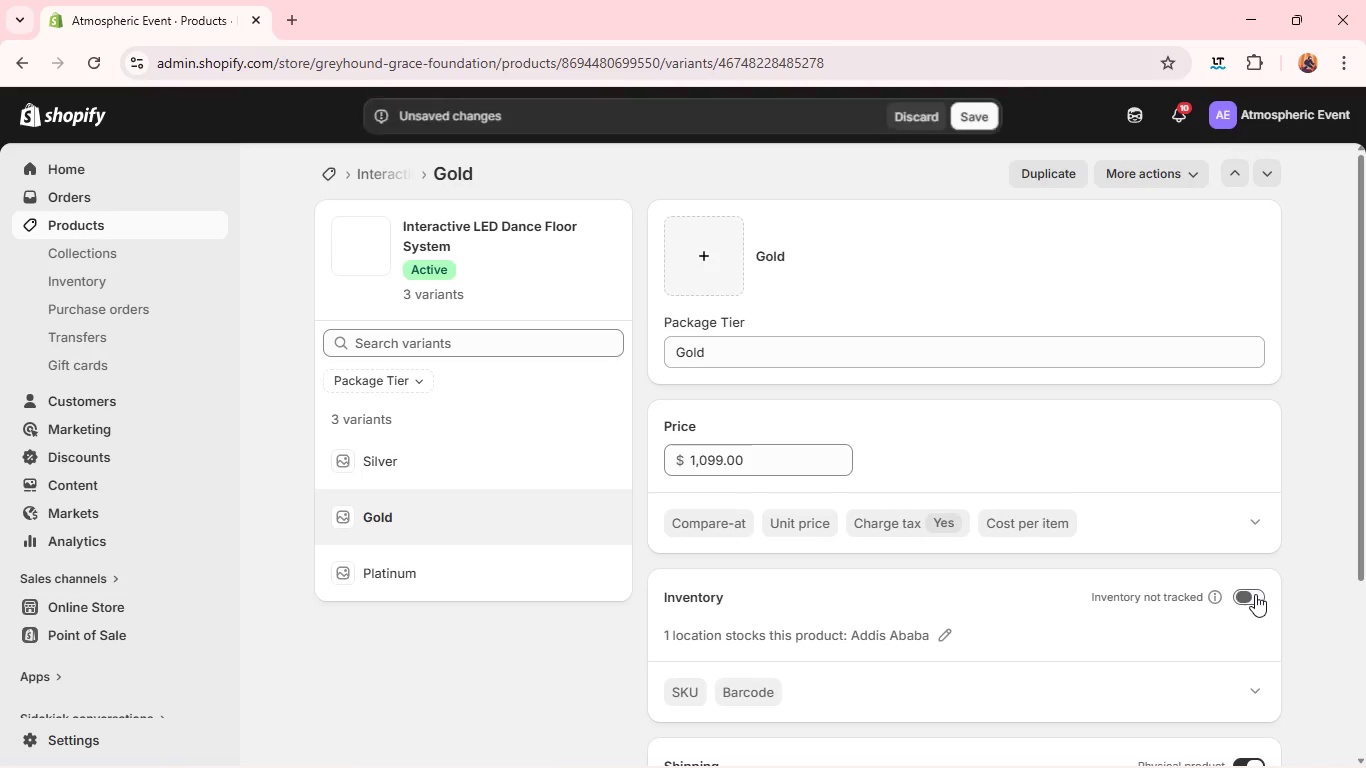 
left_click([980, 111])
 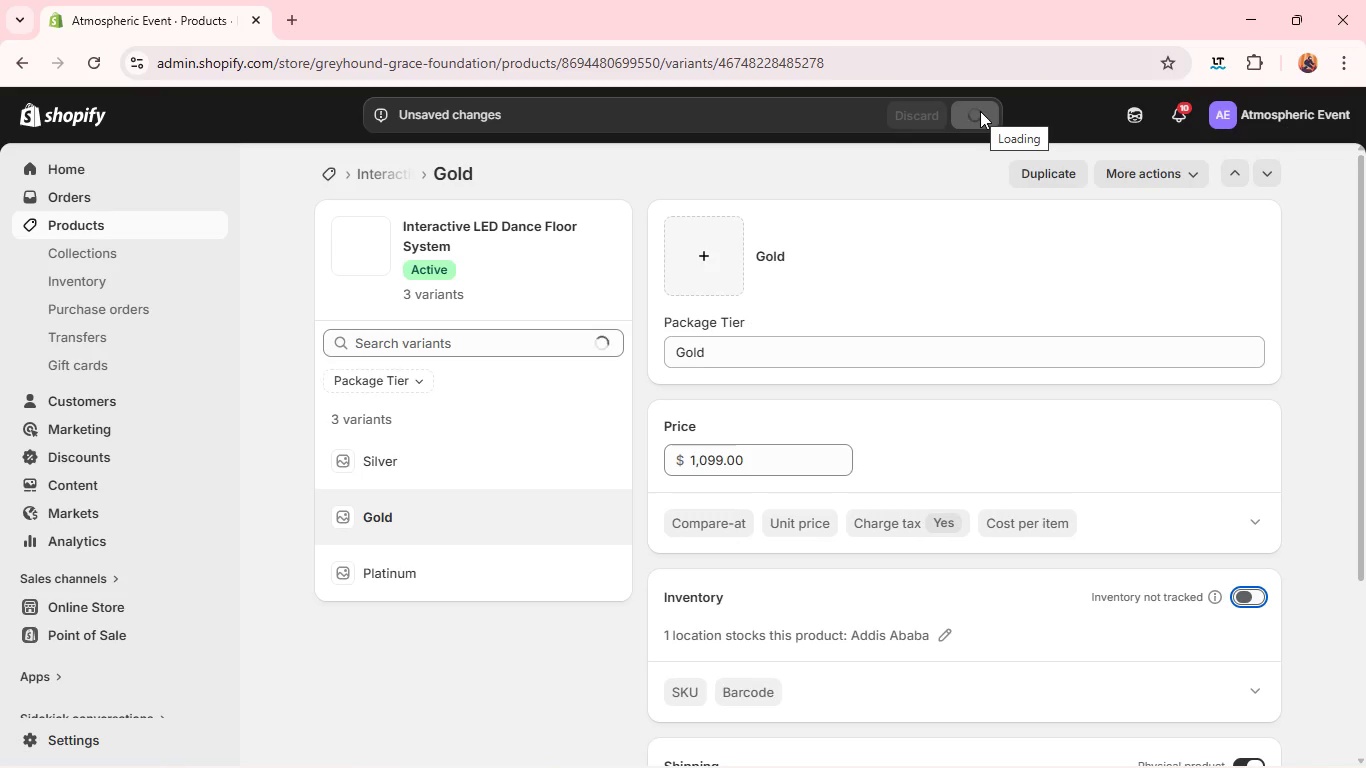 
wait(10.47)
 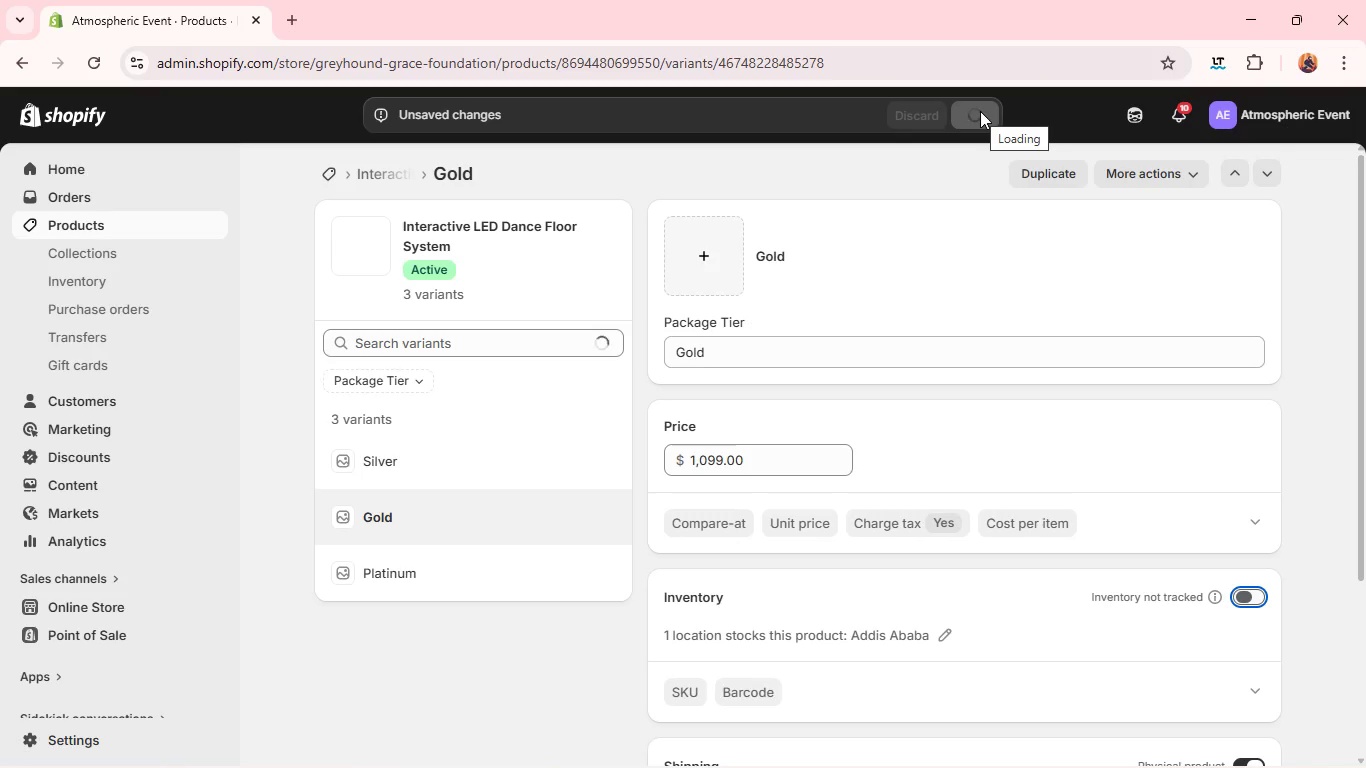 
left_click([455, 582])
 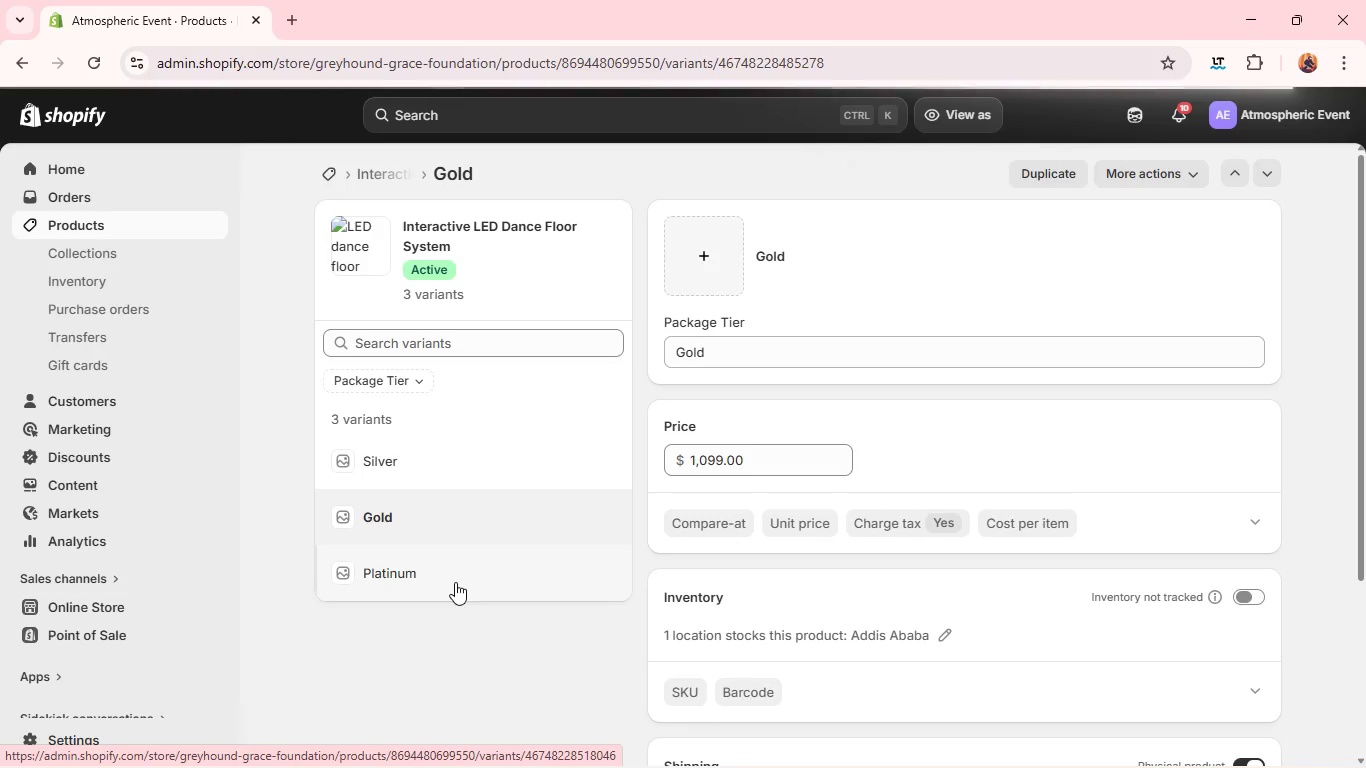 
wait(11.97)
 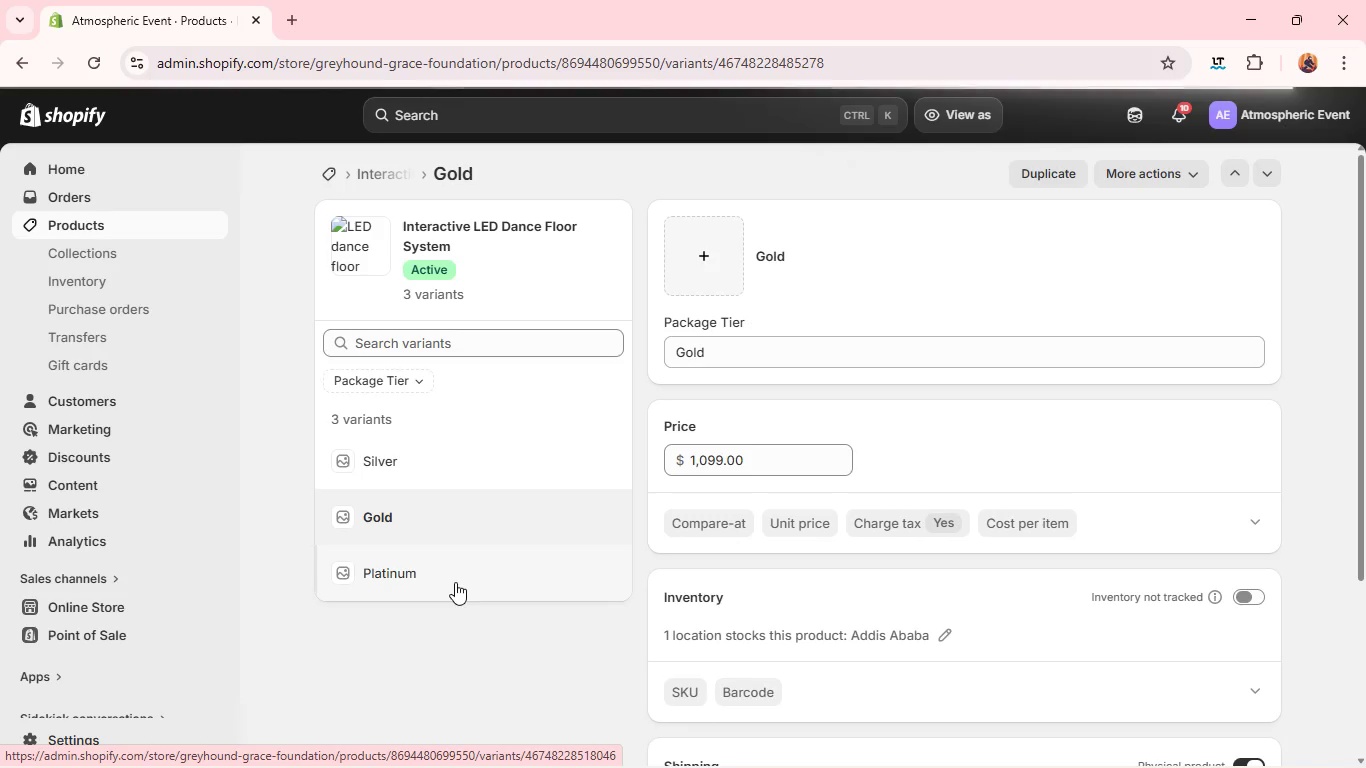 
left_click([446, 567])
 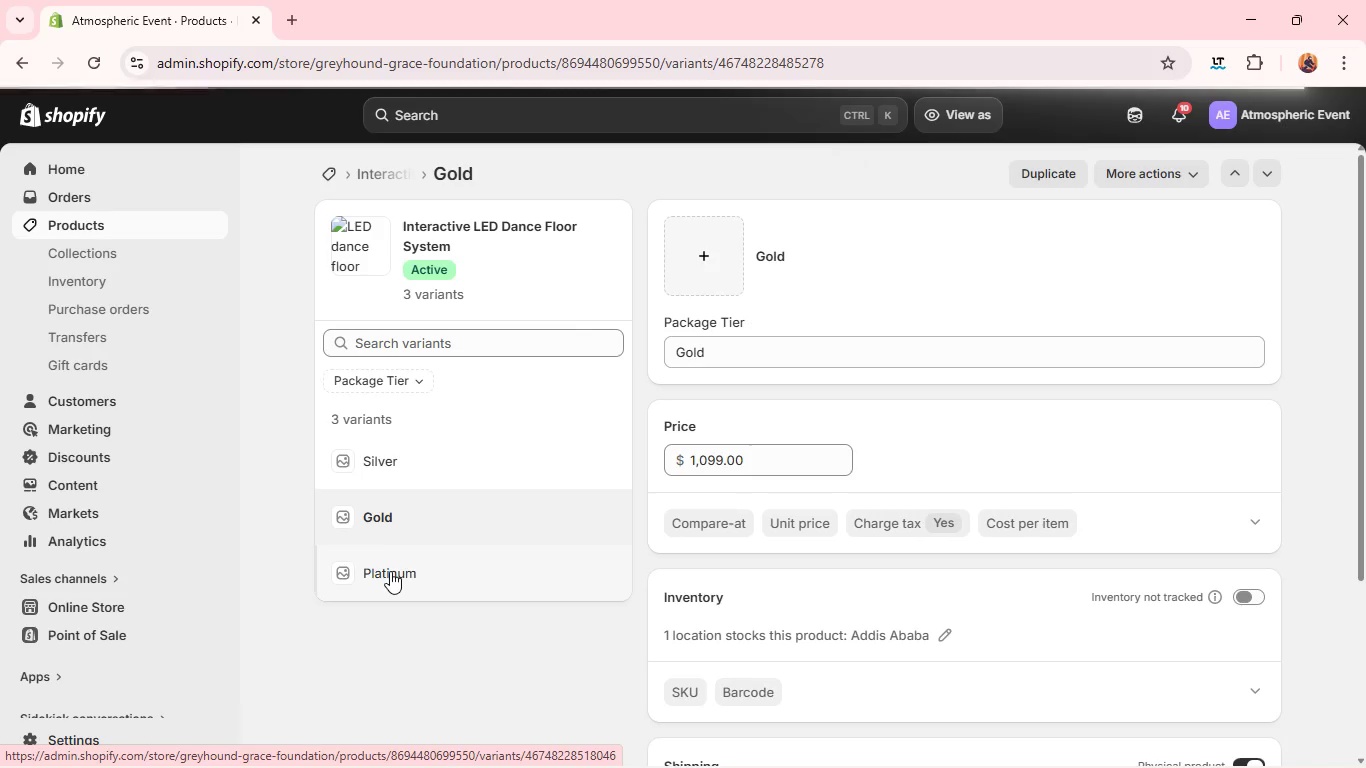 
wait(10.75)
 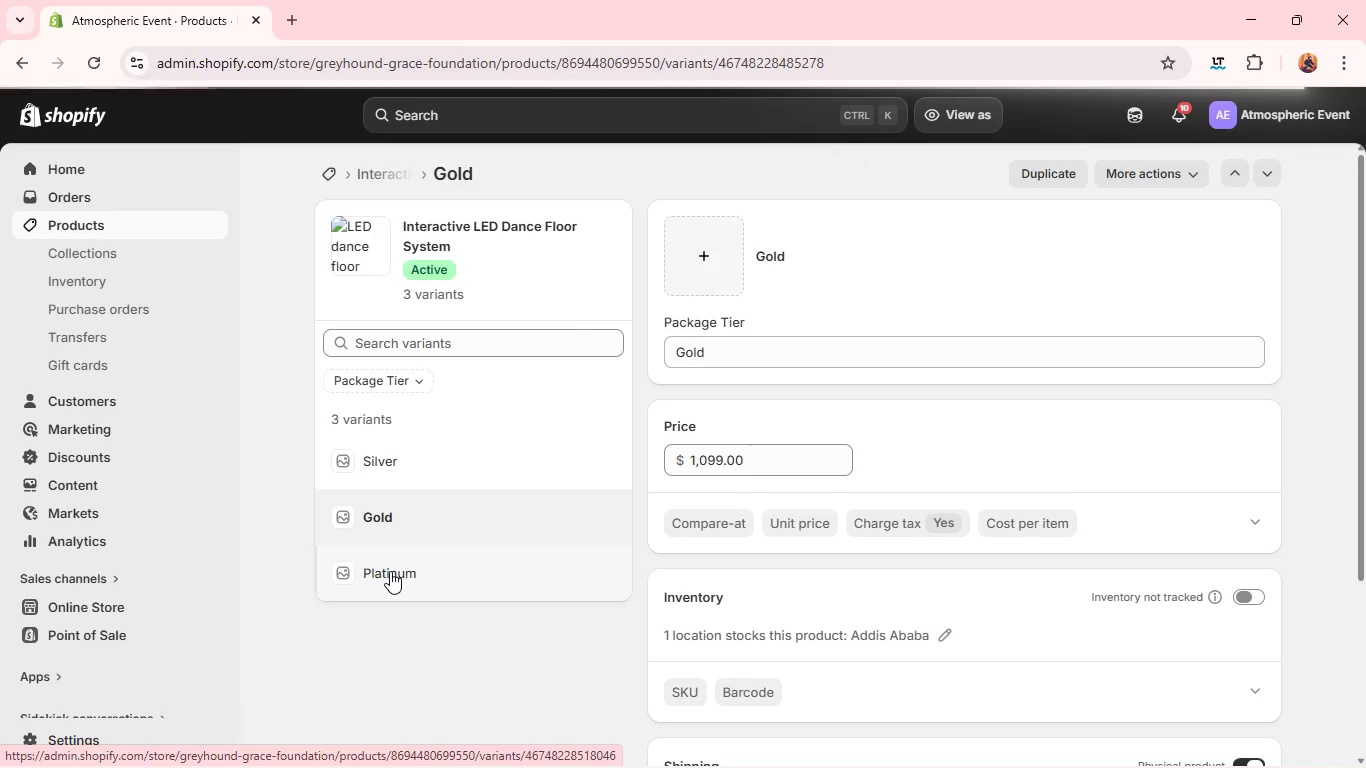 
left_click([1259, 600])
 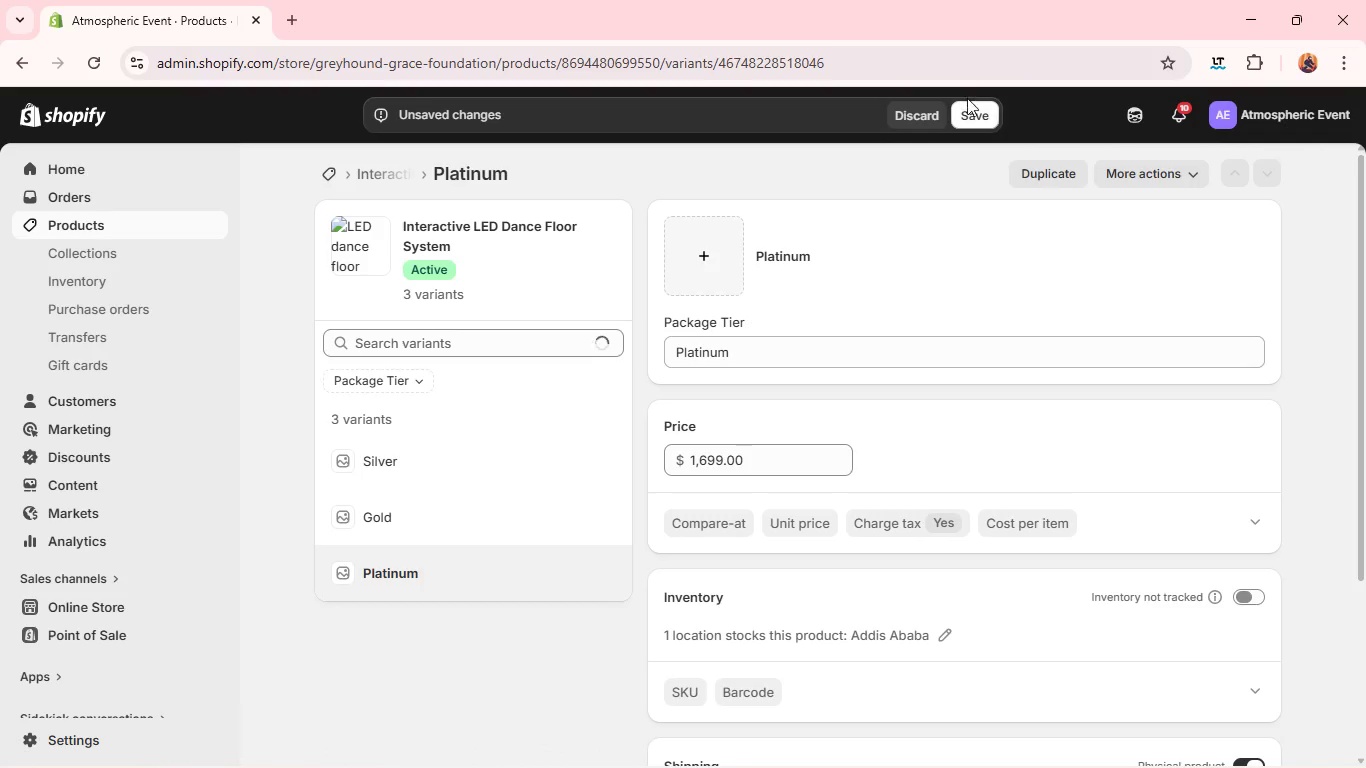 
left_click([973, 110])
 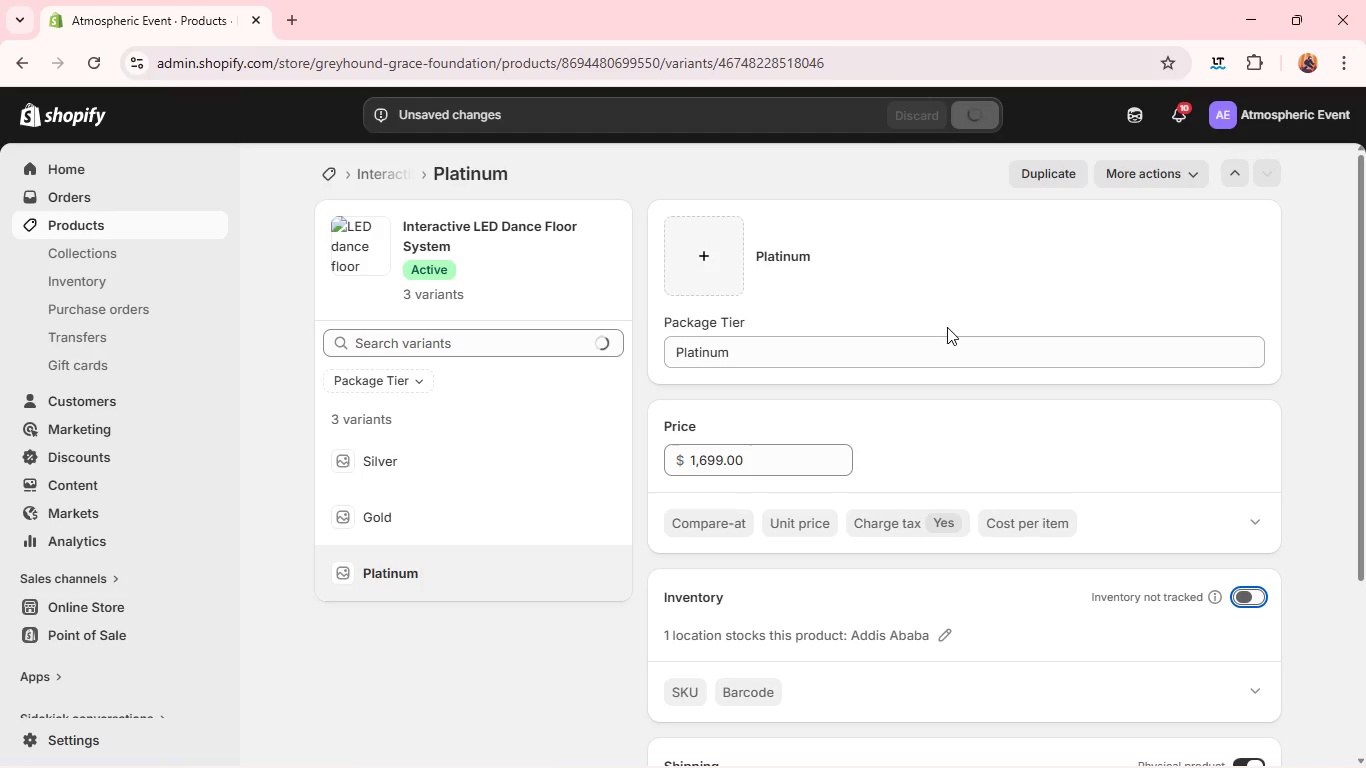 
wait(22.0)
 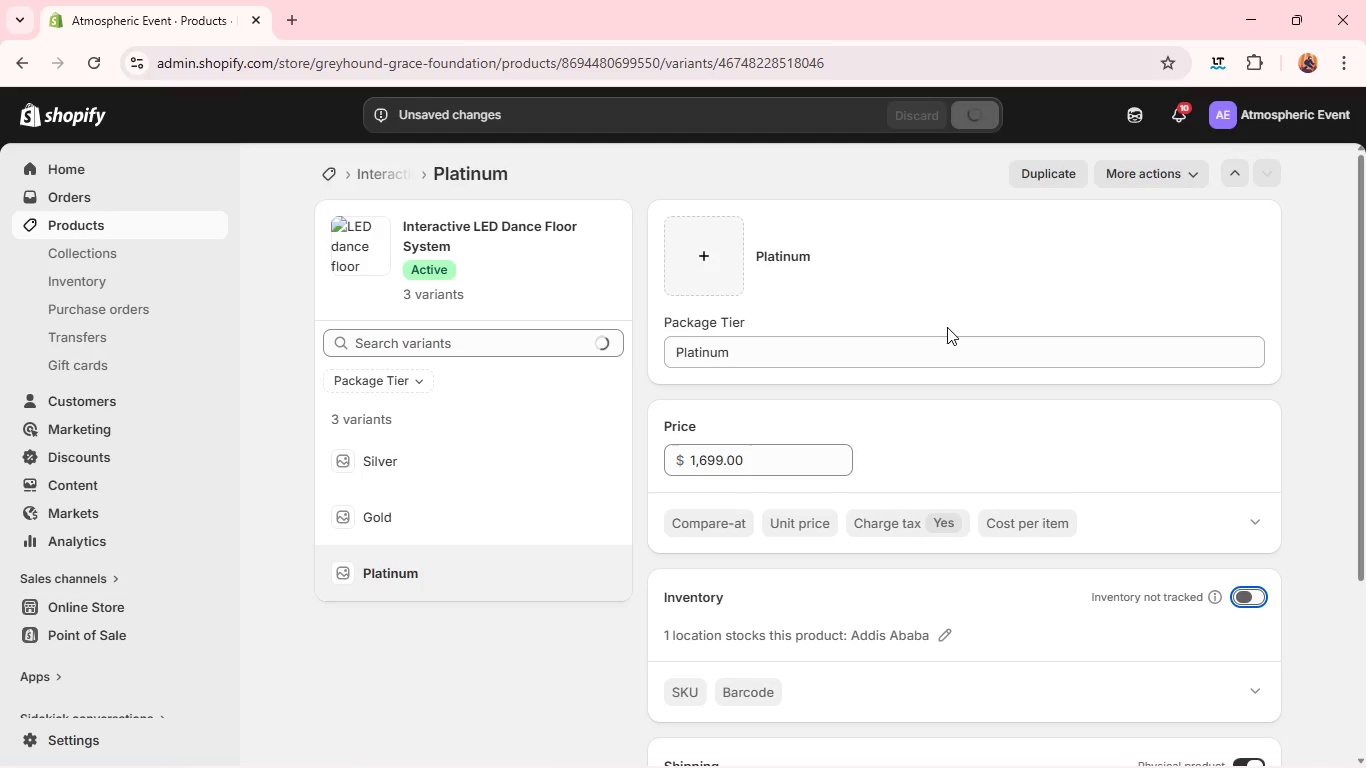 
left_click([346, 168])
 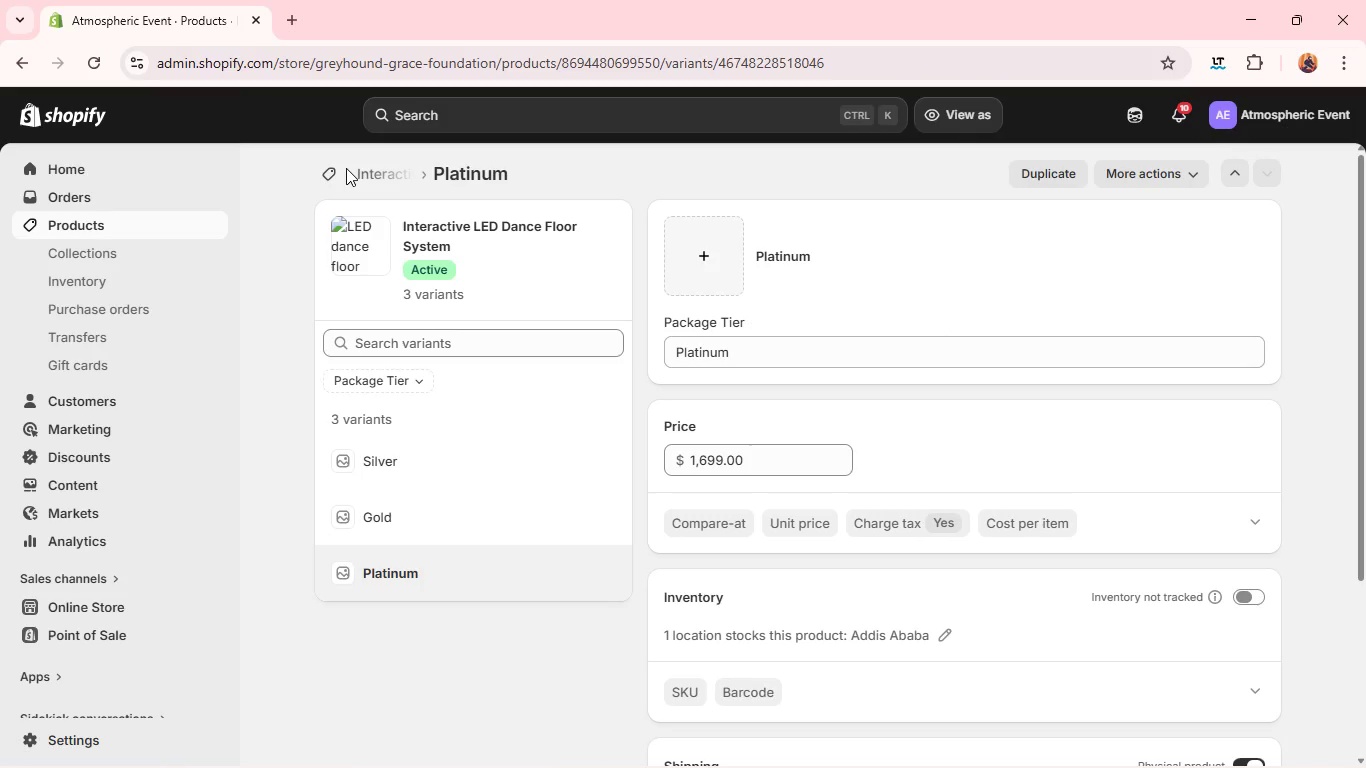 
wait(18.2)
 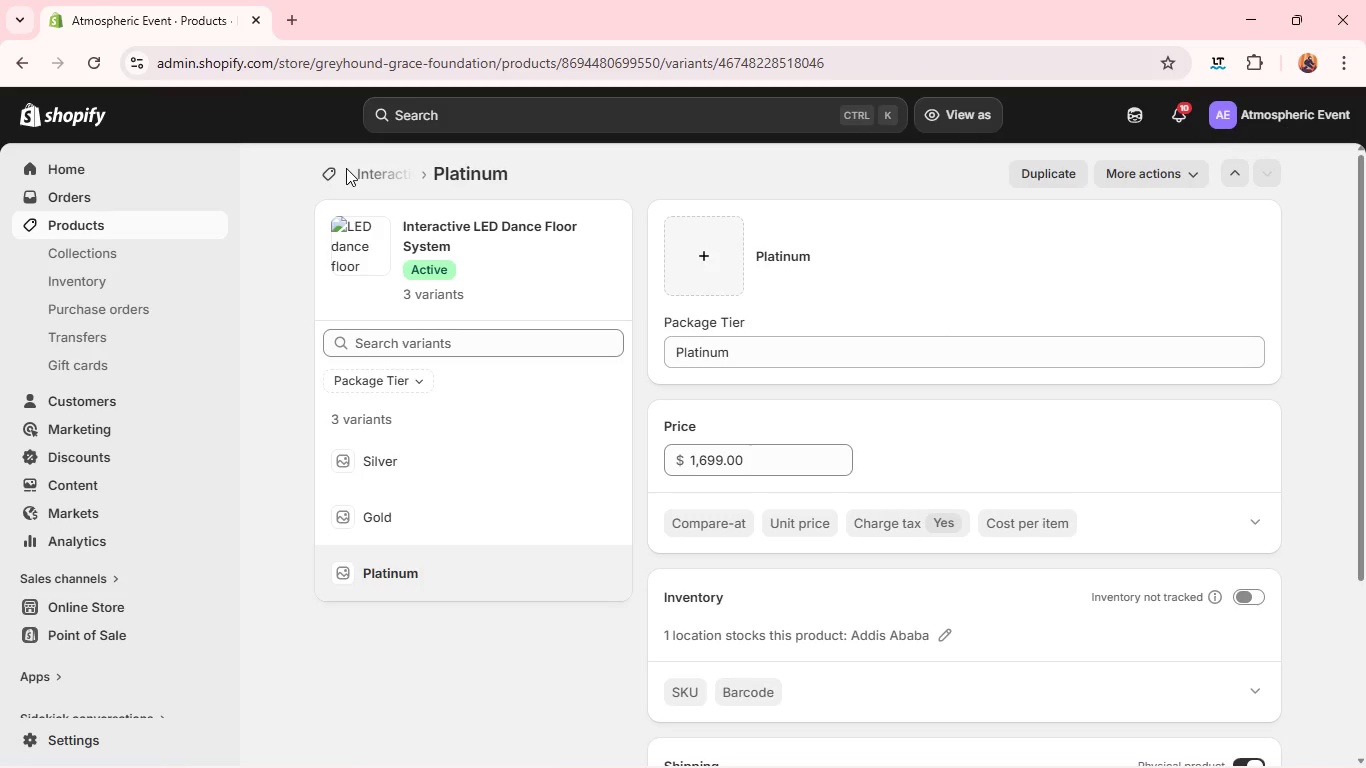 
left_click([348, 179])
 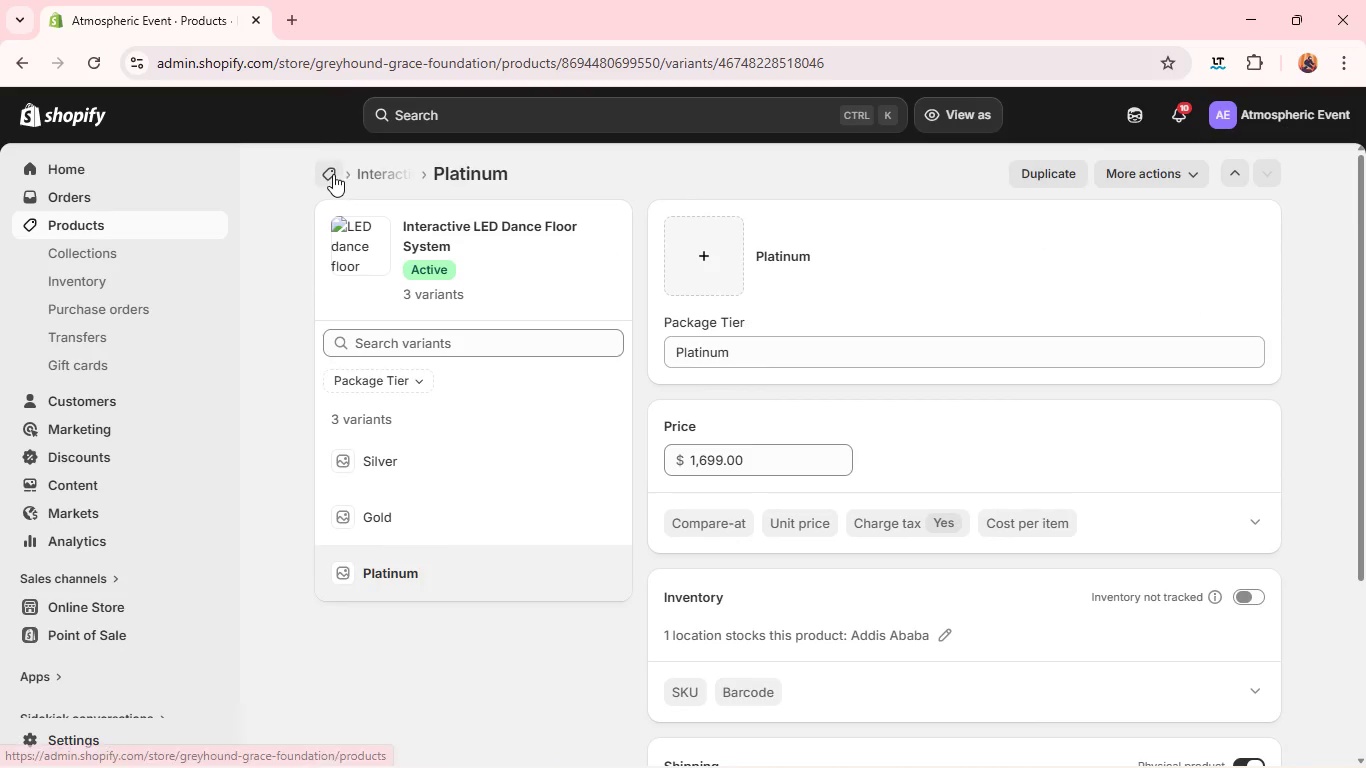 
left_click([333, 174])
 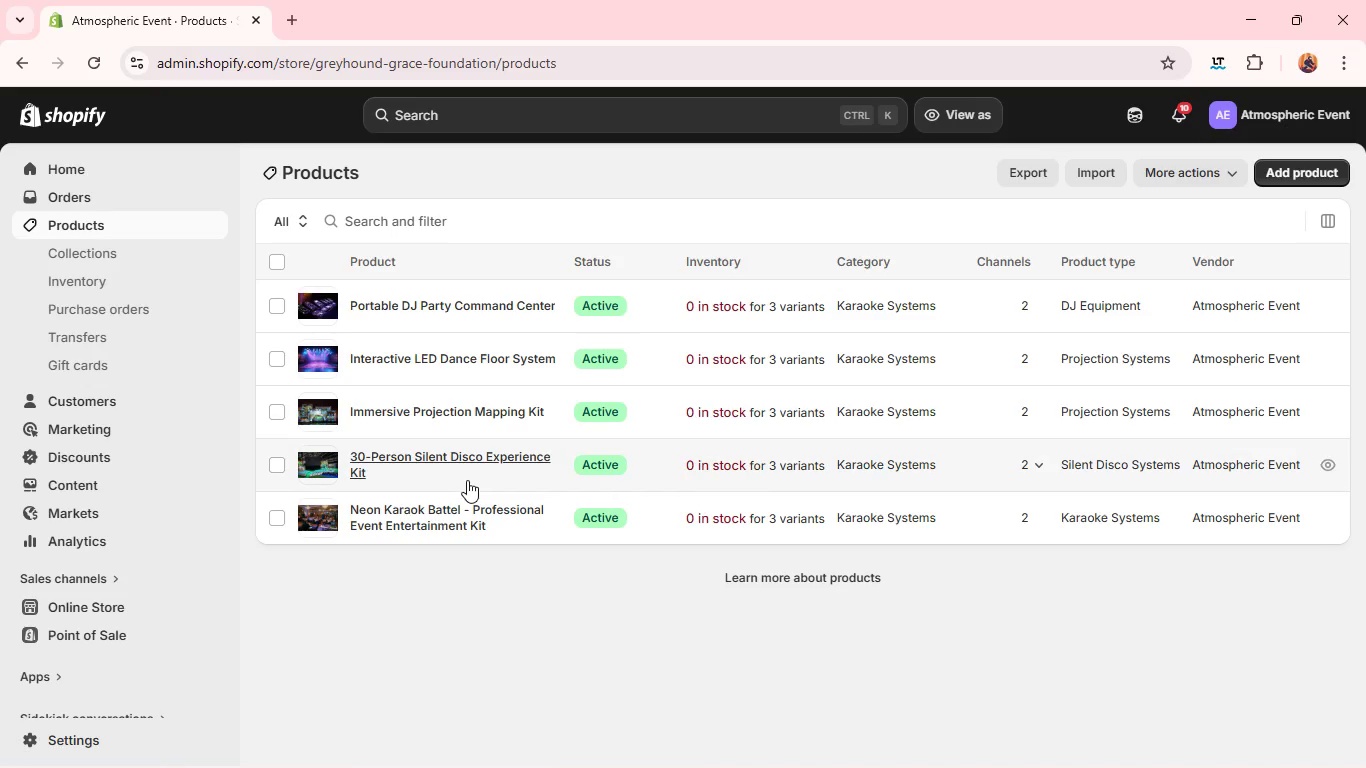 
left_click([427, 416])
 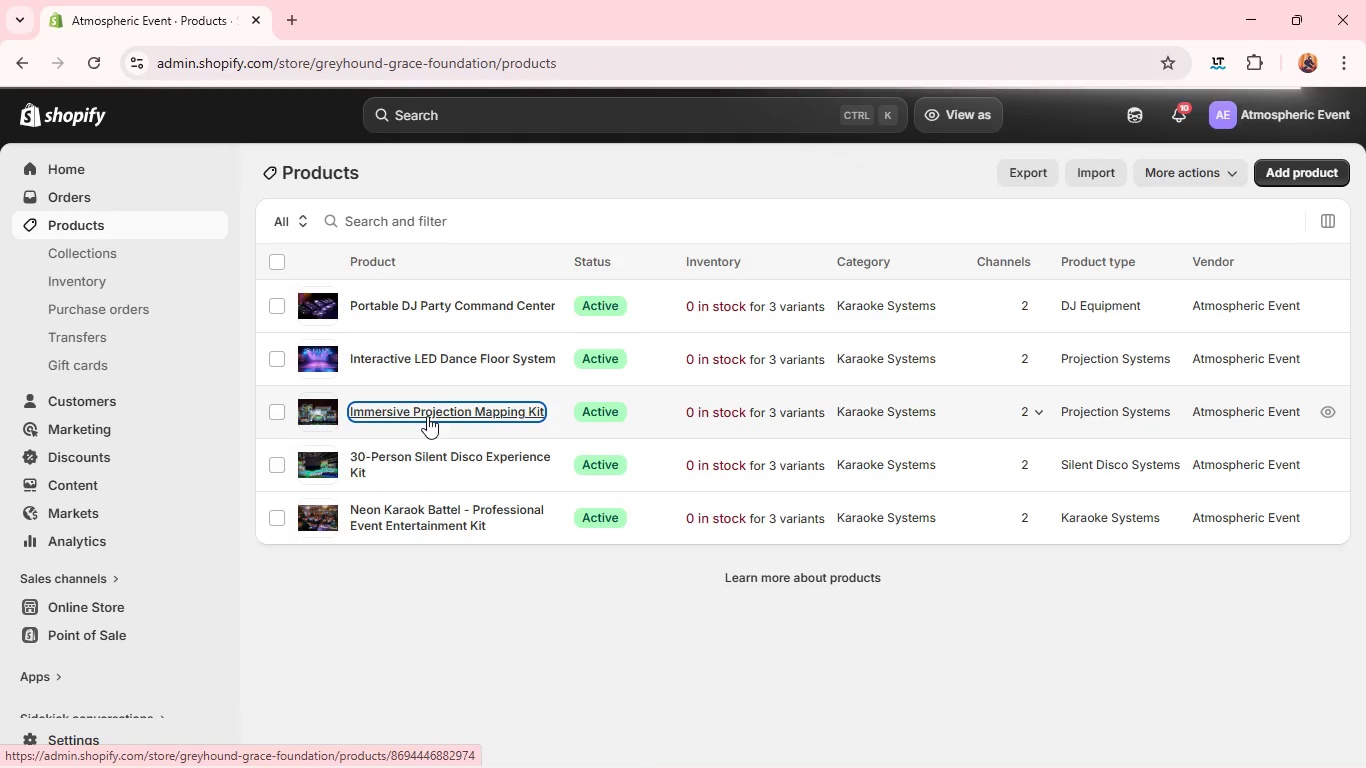 
wait(13.11)
 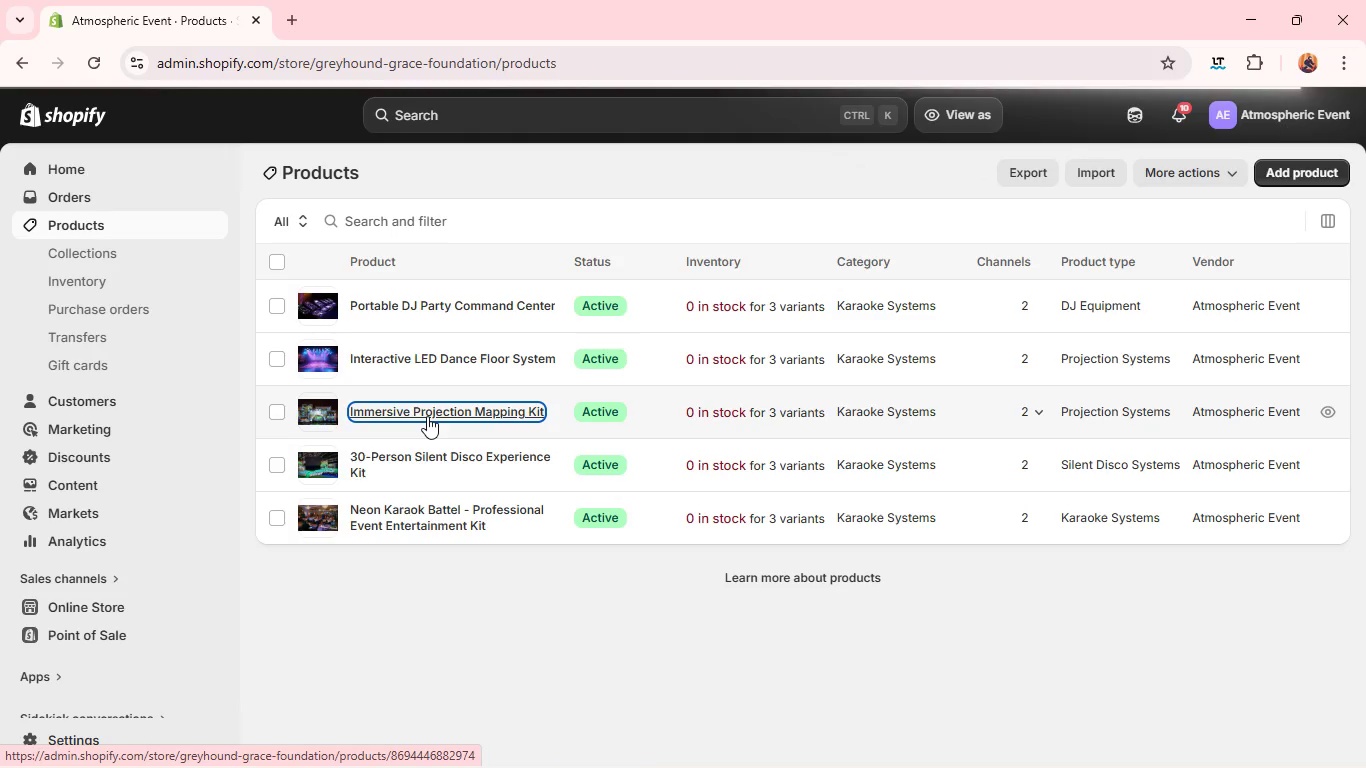 
mouse_move([528, 534])
 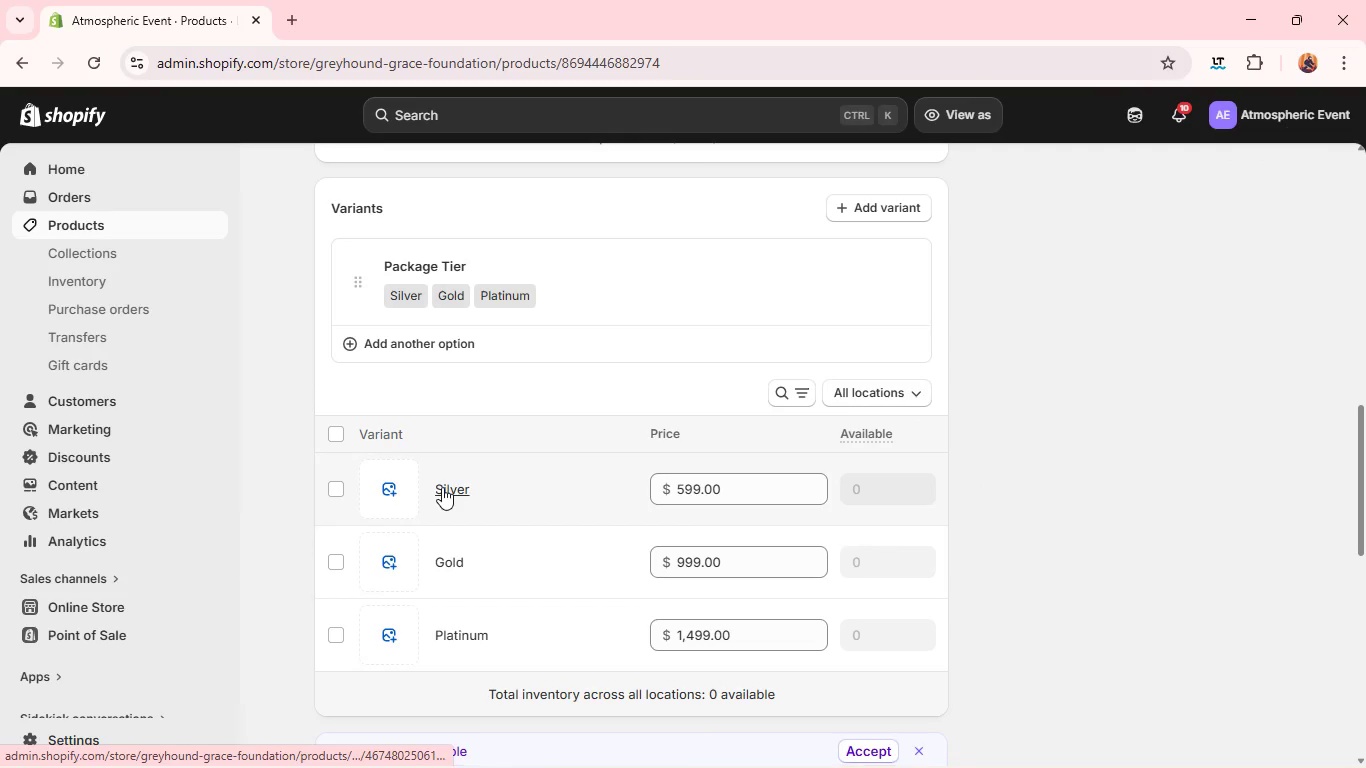 
left_click([442, 487])
 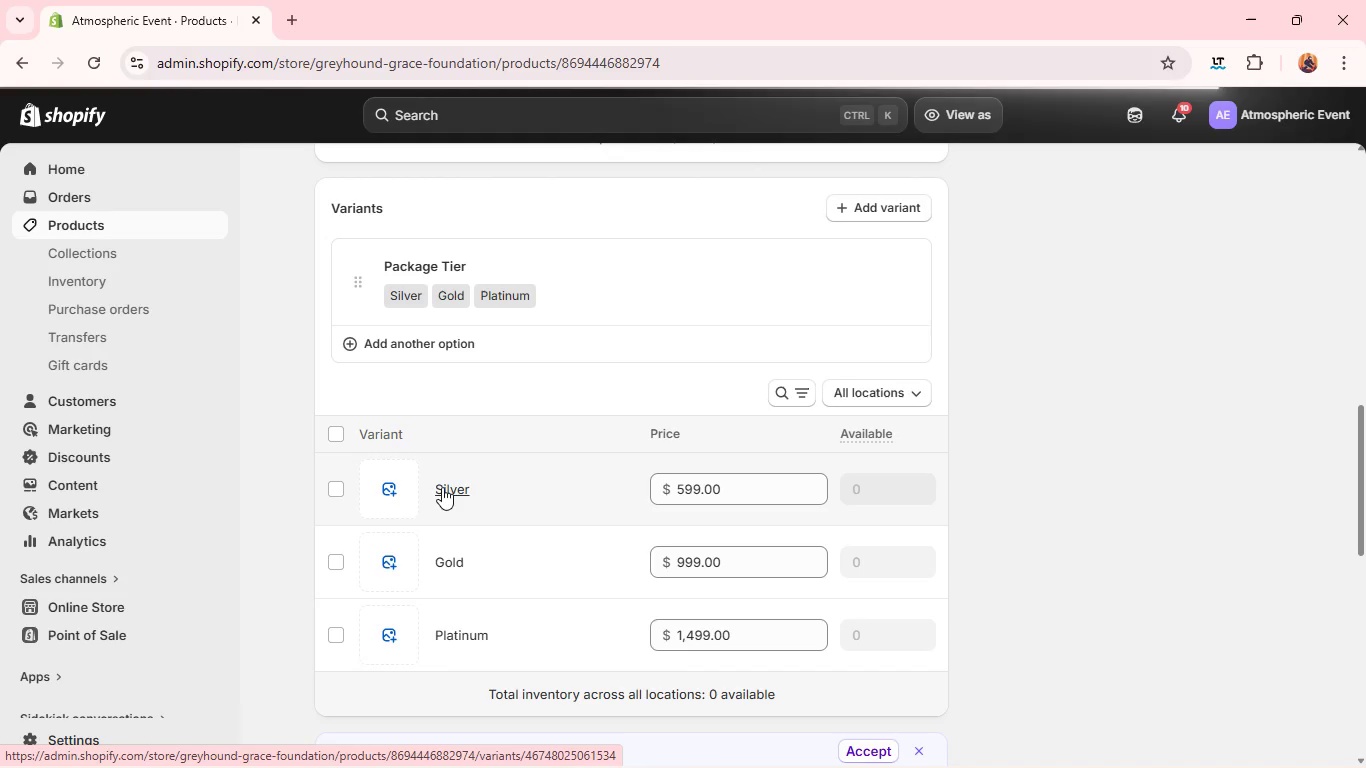 
wait(5.48)
 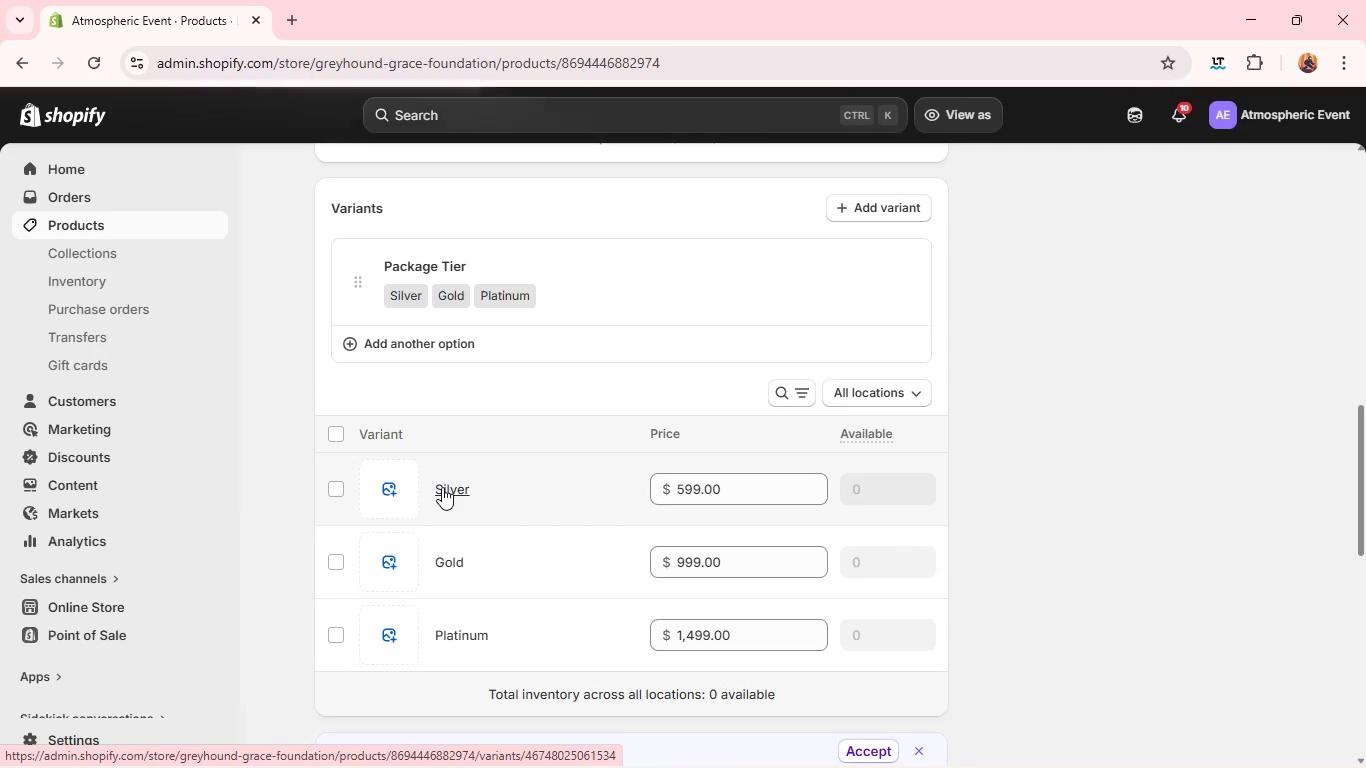 
left_click([442, 487])
 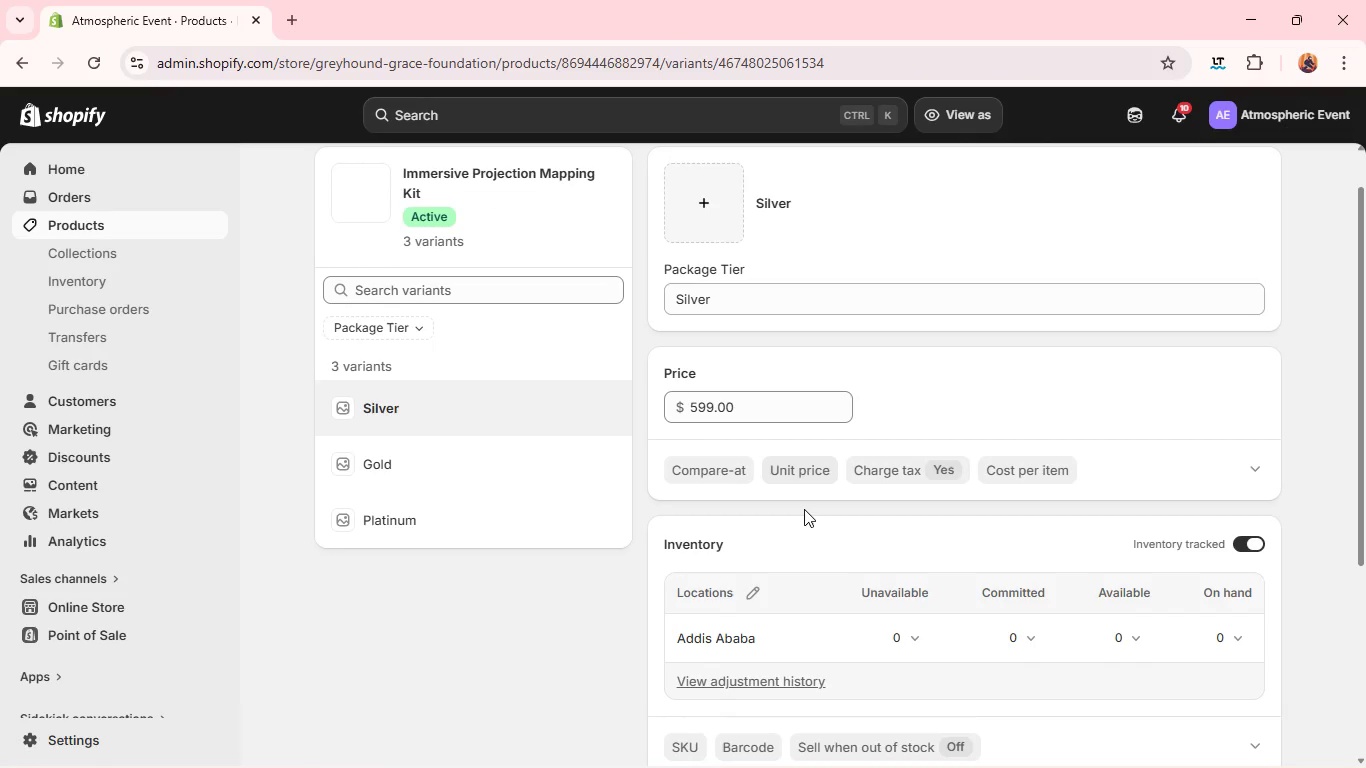 
wait(5.75)
 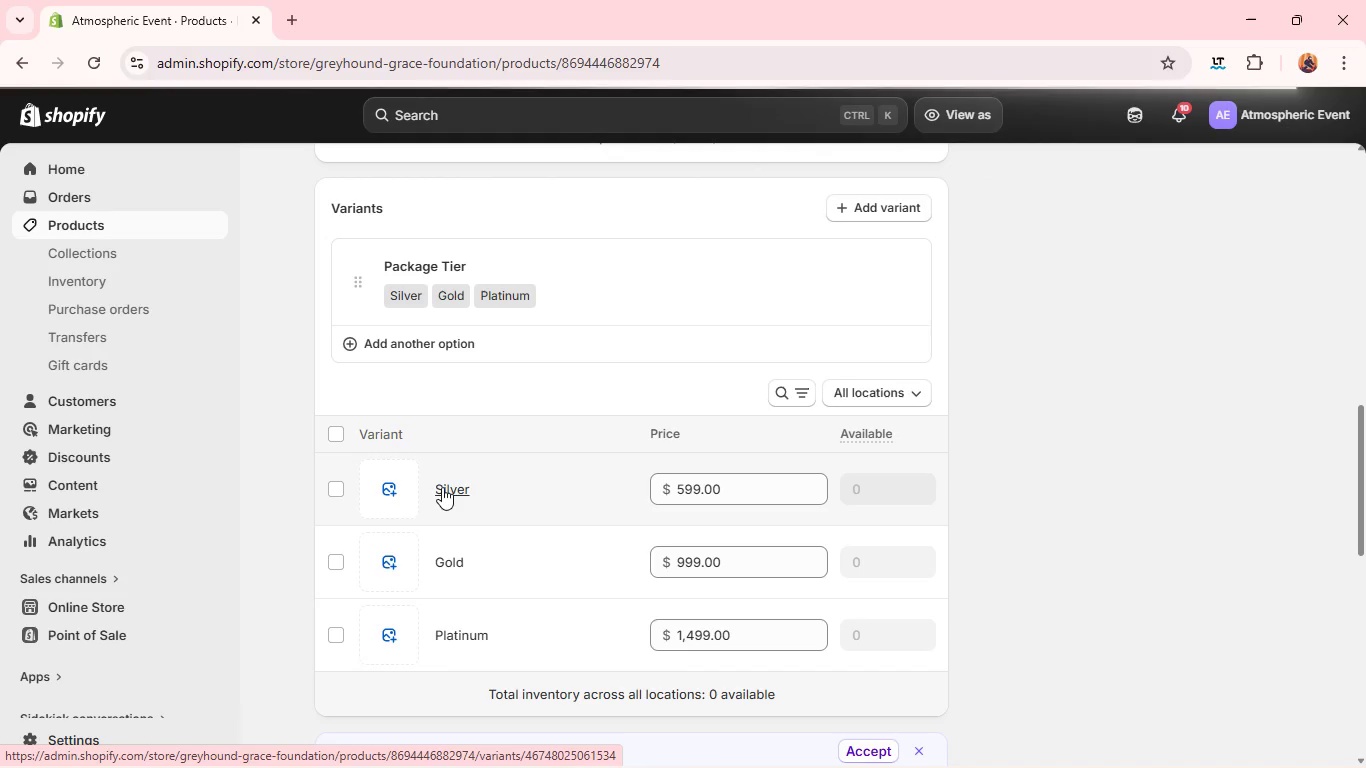 
left_click([1248, 550])
 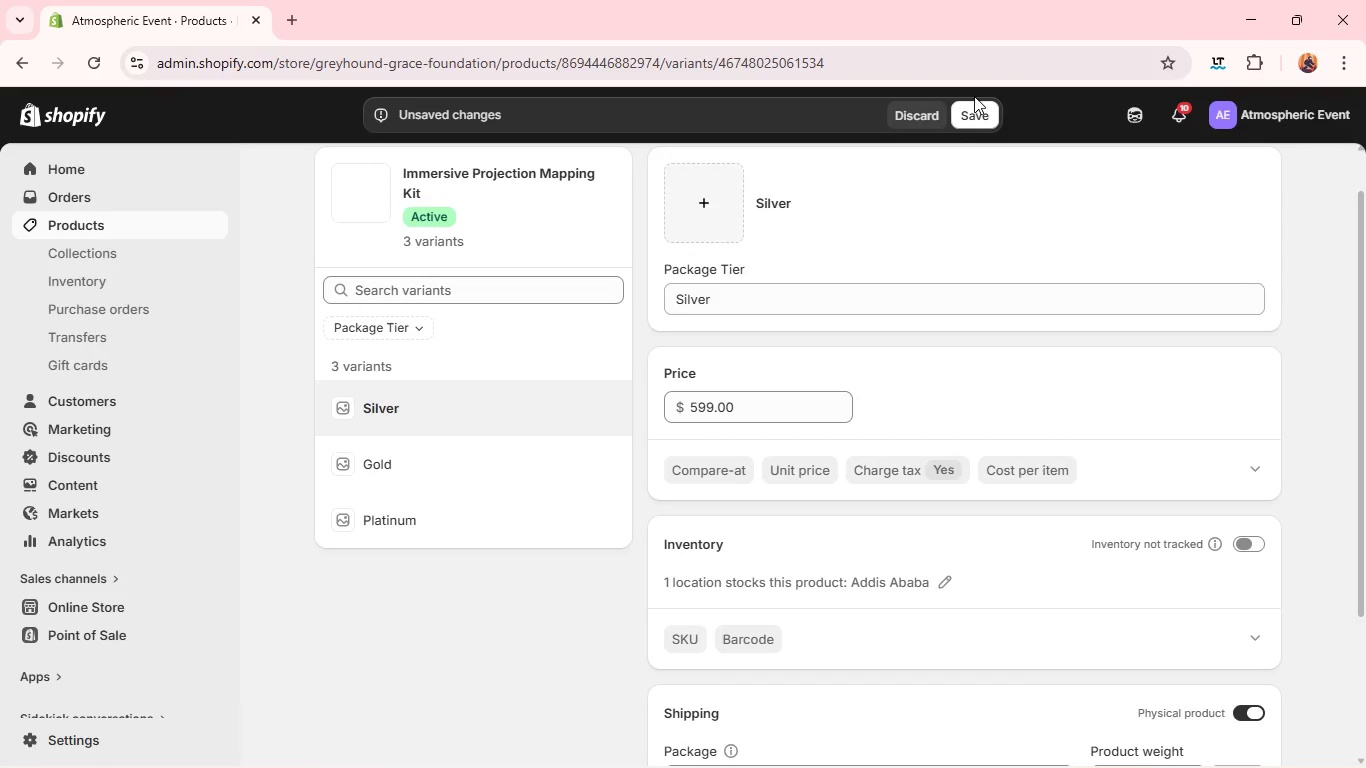 
left_click([971, 108])
 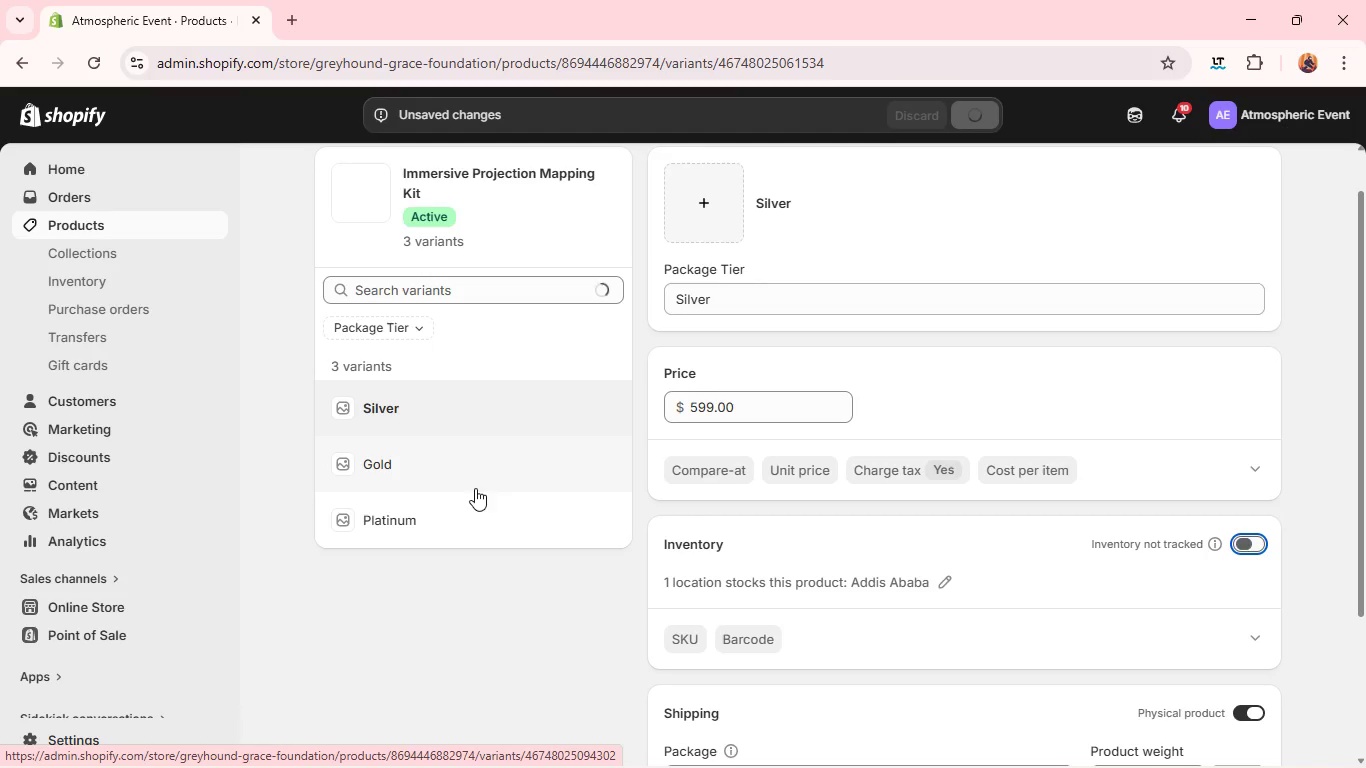 
wait(9.41)
 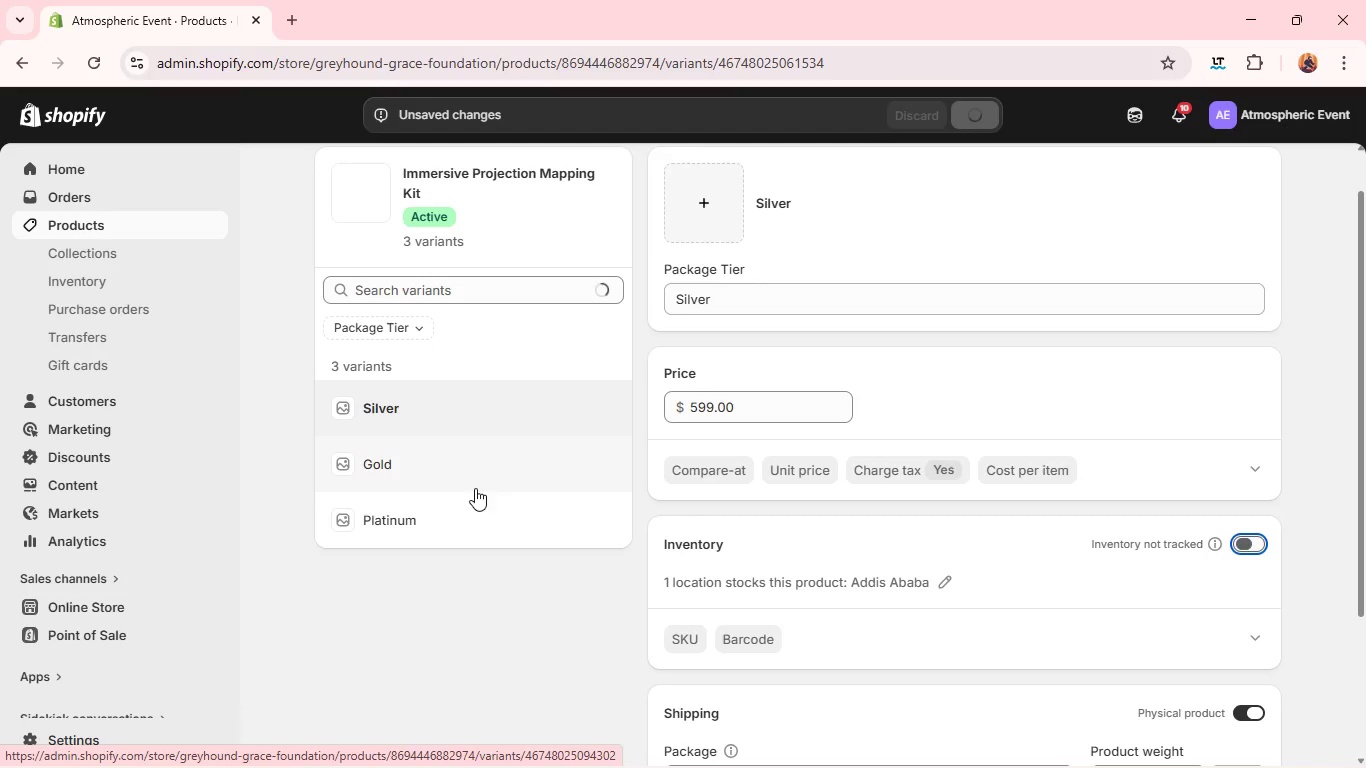 
left_click([464, 484])
 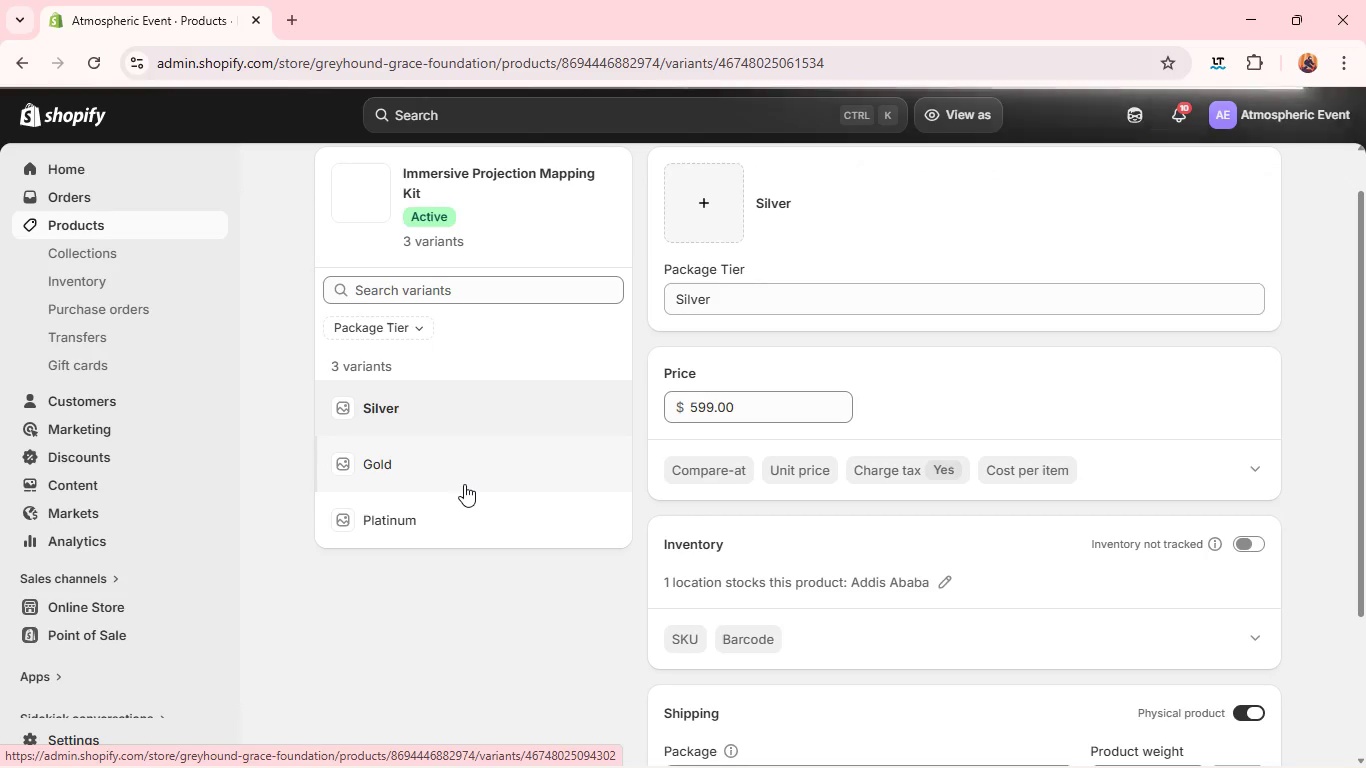 
wait(13.05)
 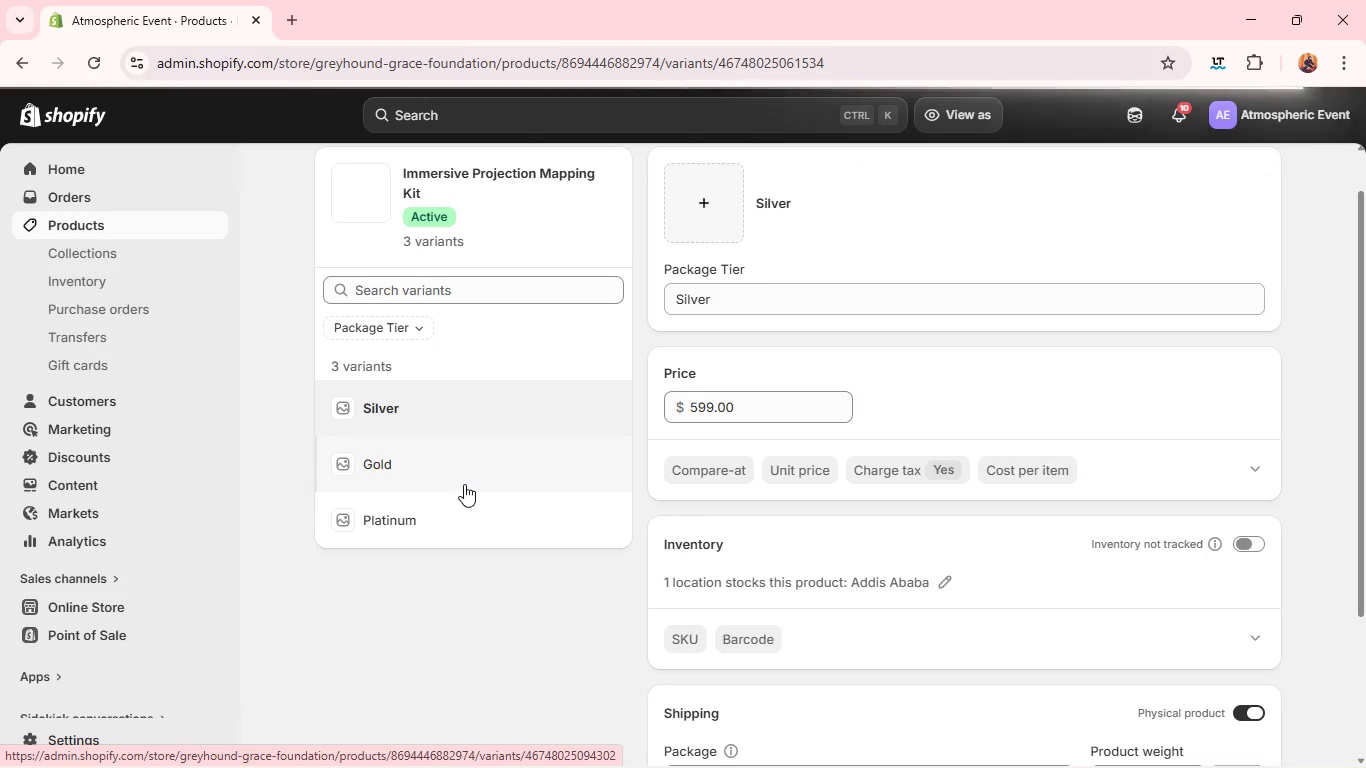 
left_click([1251, 598])
 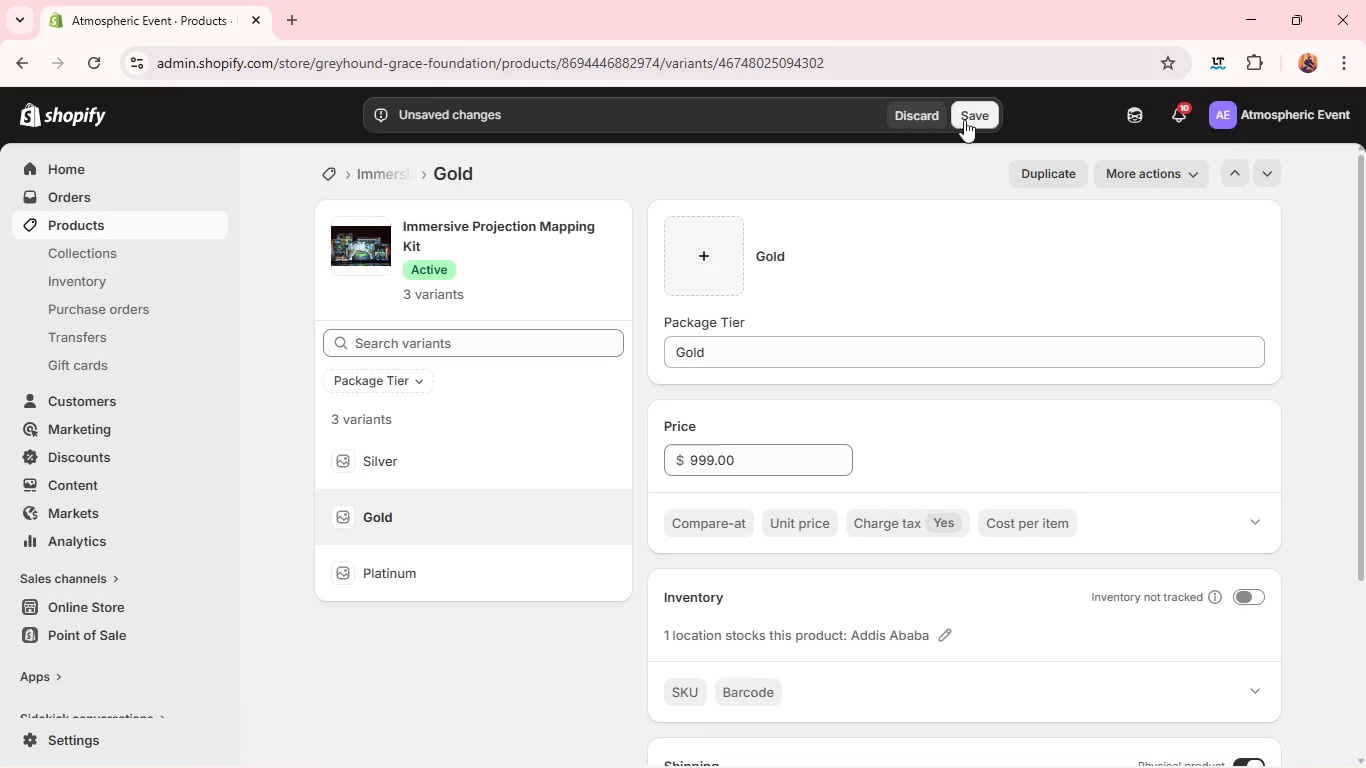 
left_click([977, 114])
 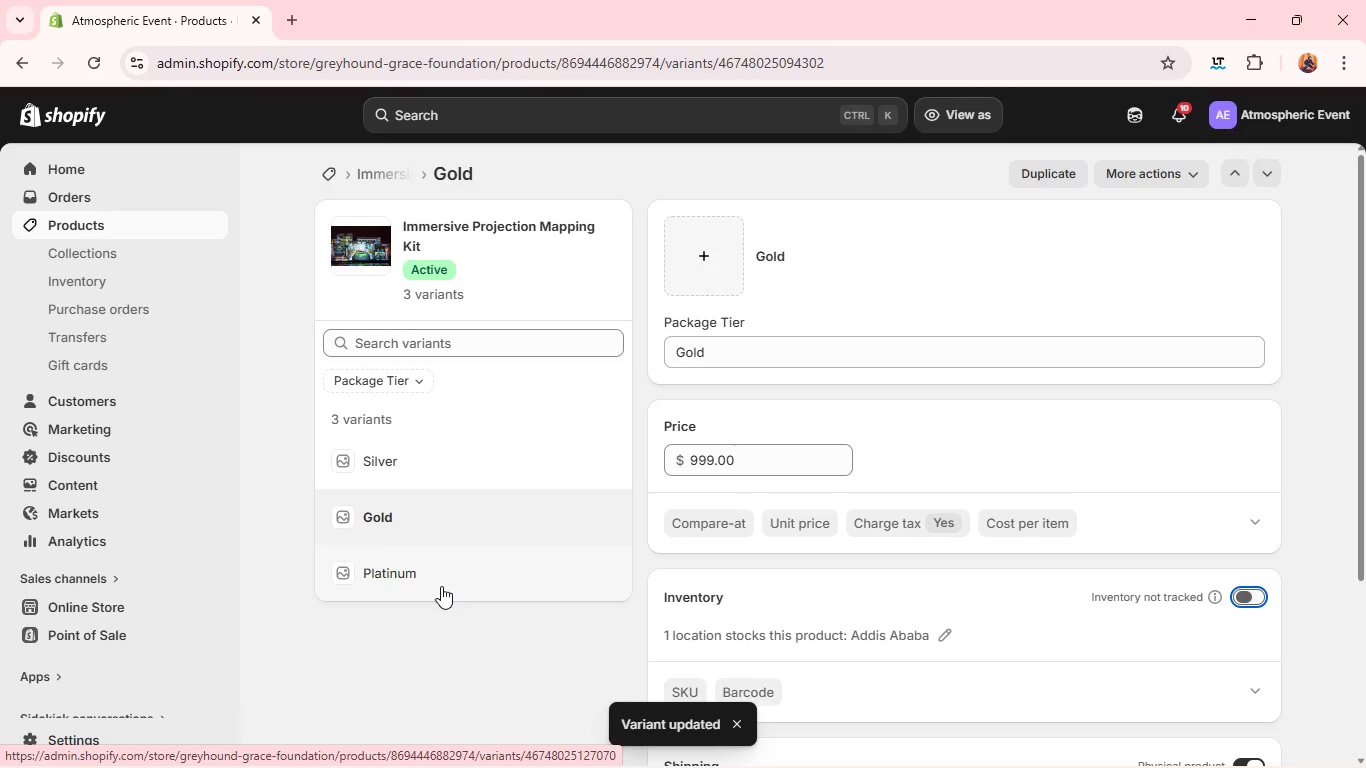 
wait(16.0)
 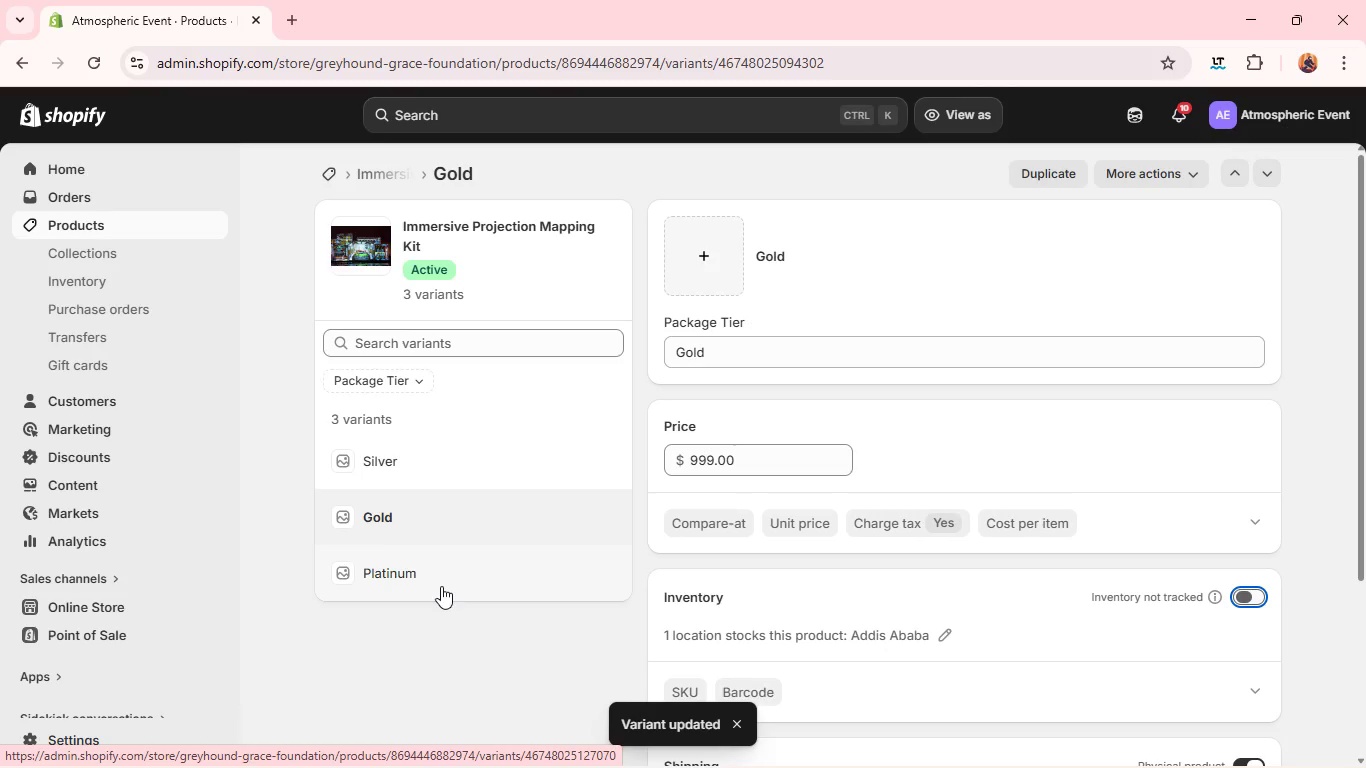 
left_click([441, 585])
 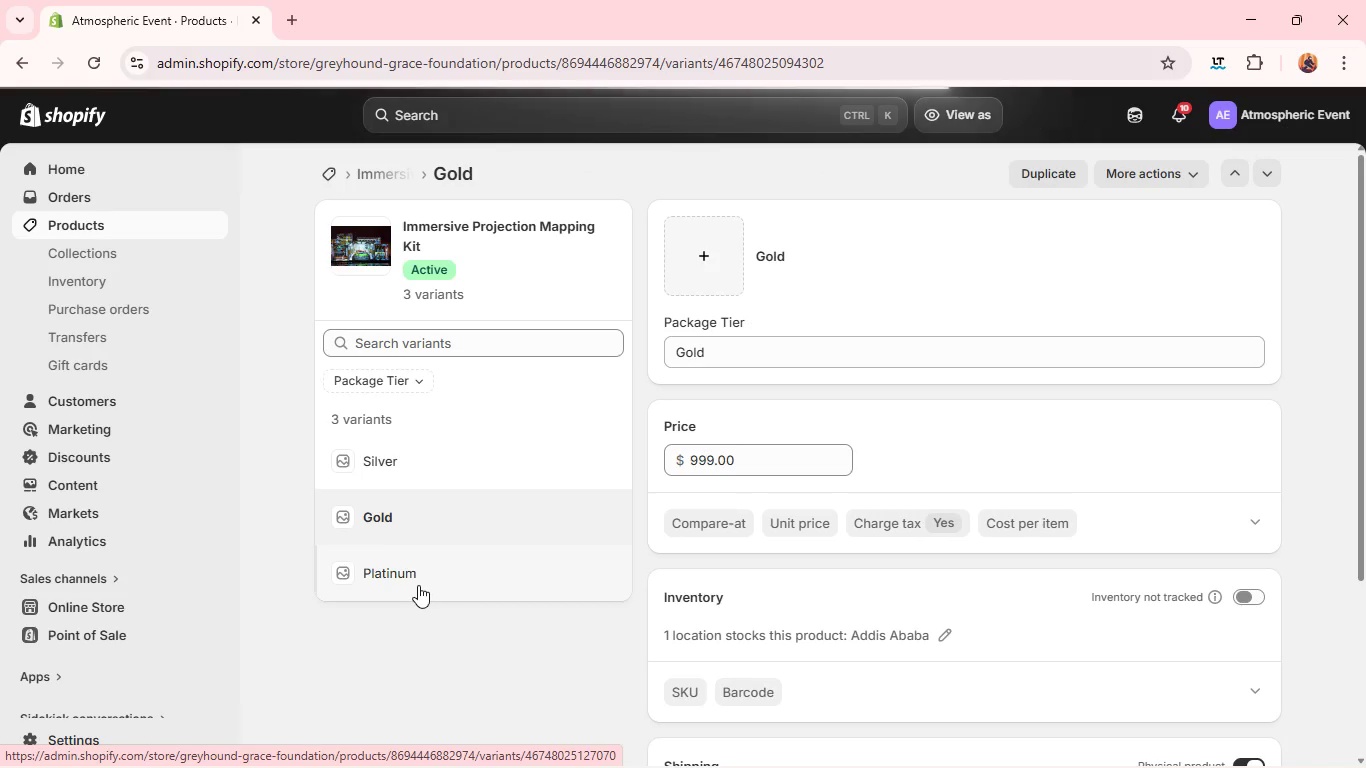 
left_click([378, 574])
 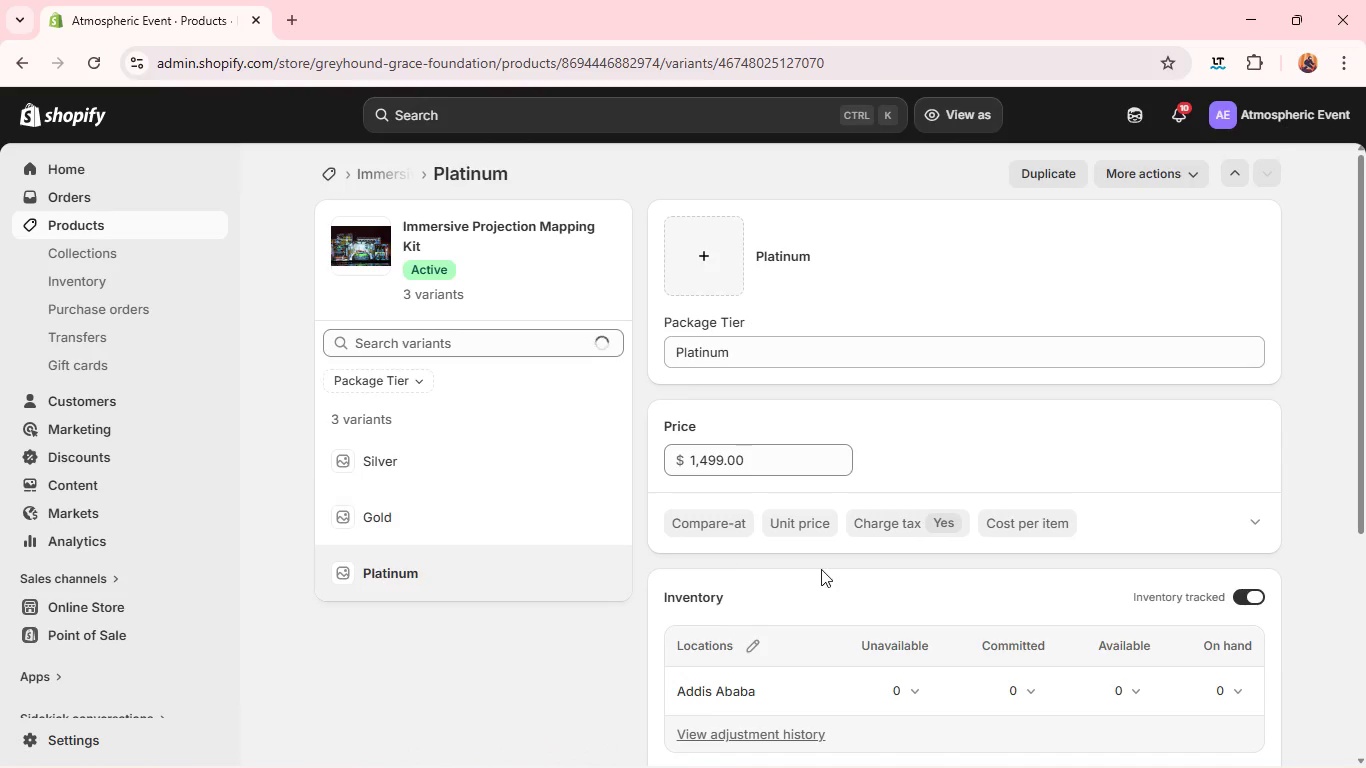 
wait(7.55)
 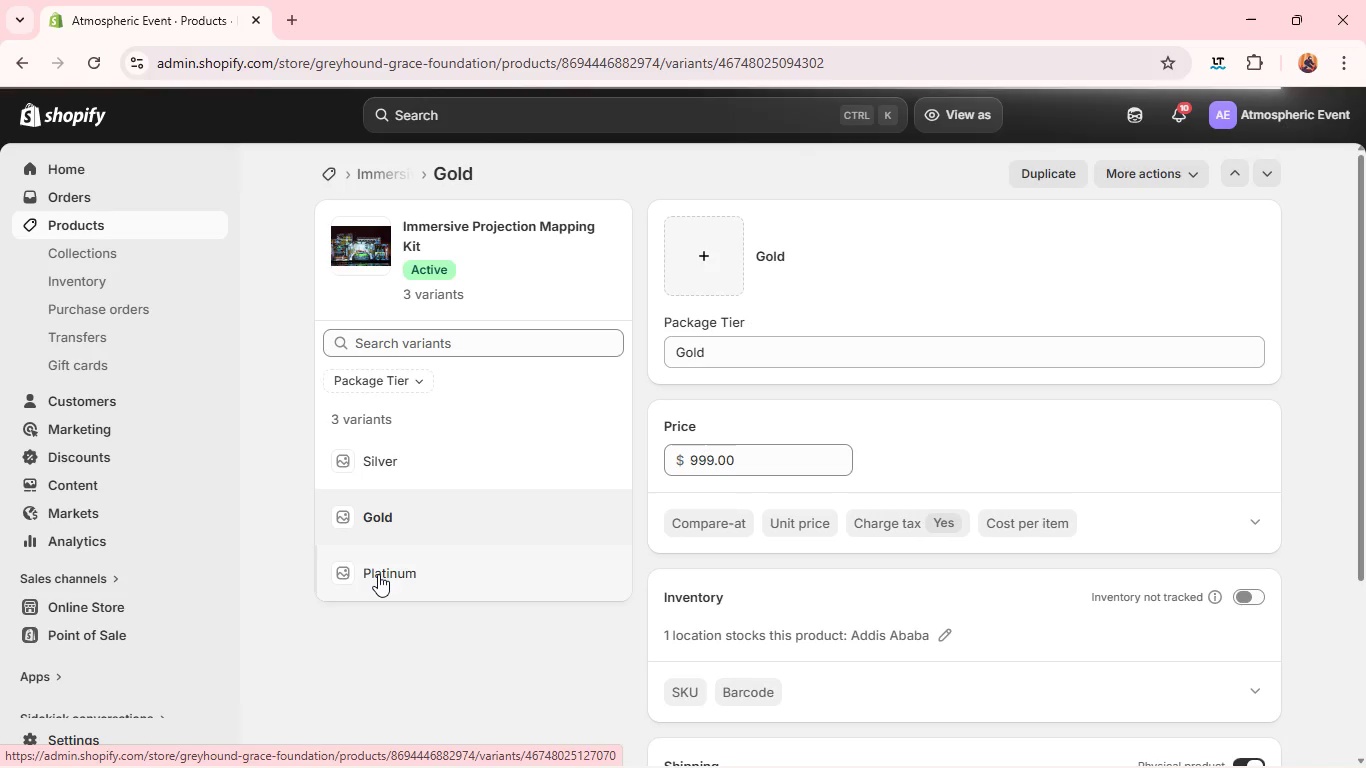 
left_click([1240, 589])
 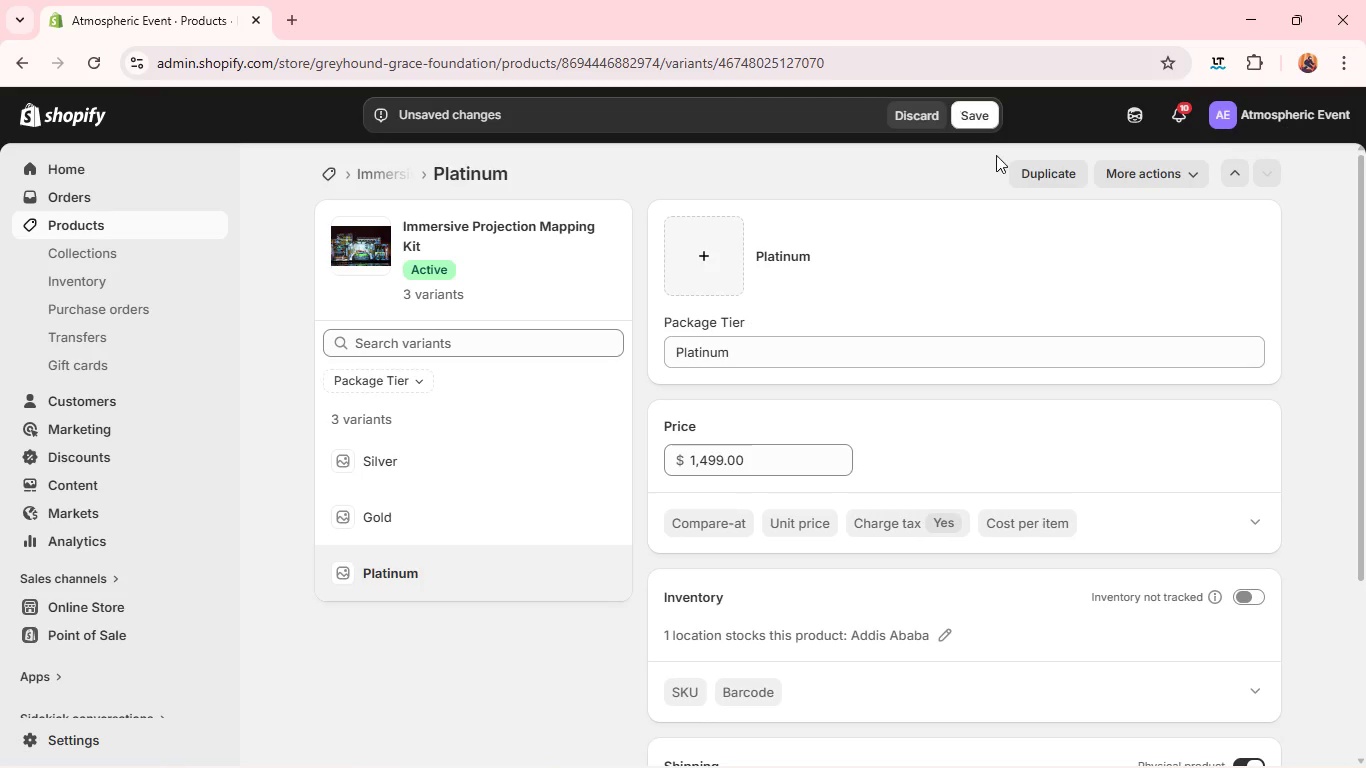 
left_click([972, 122])
 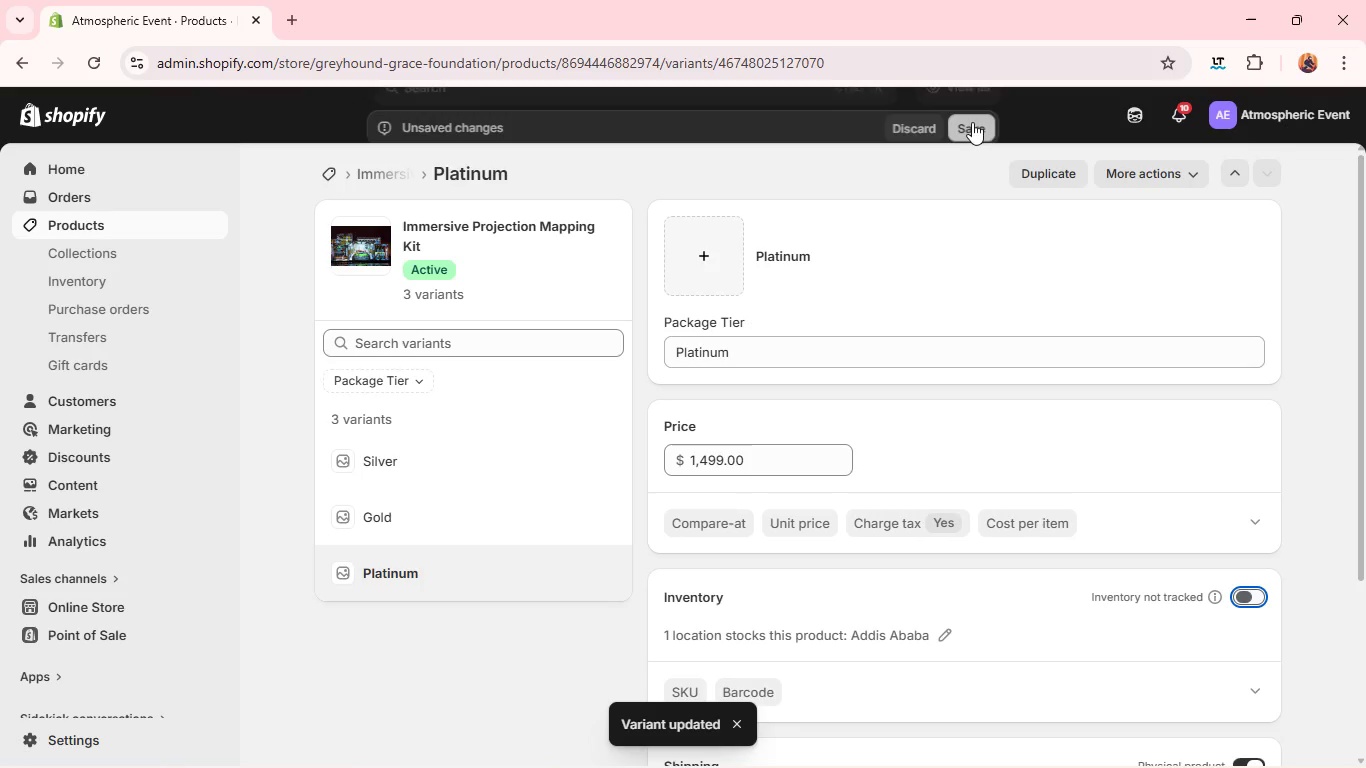 
wait(10.58)
 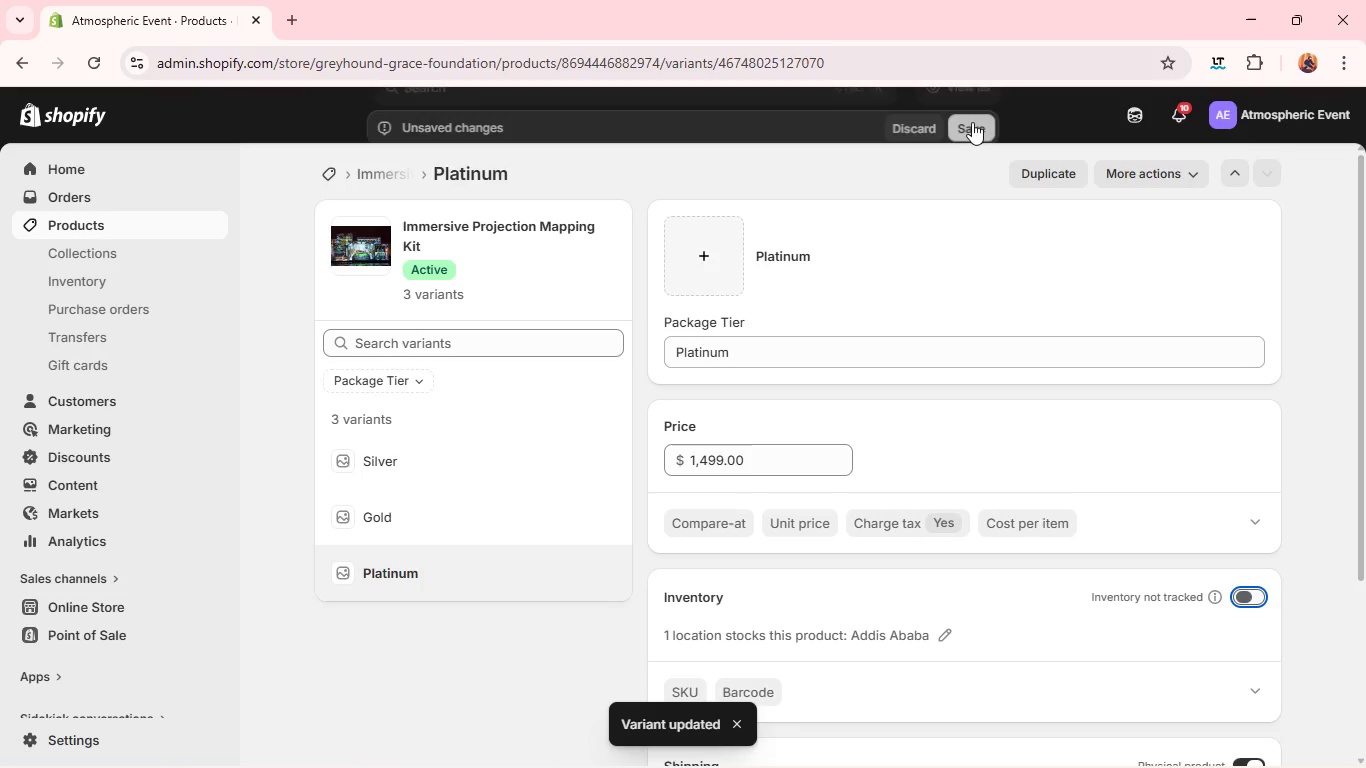 
left_click([334, 185])
 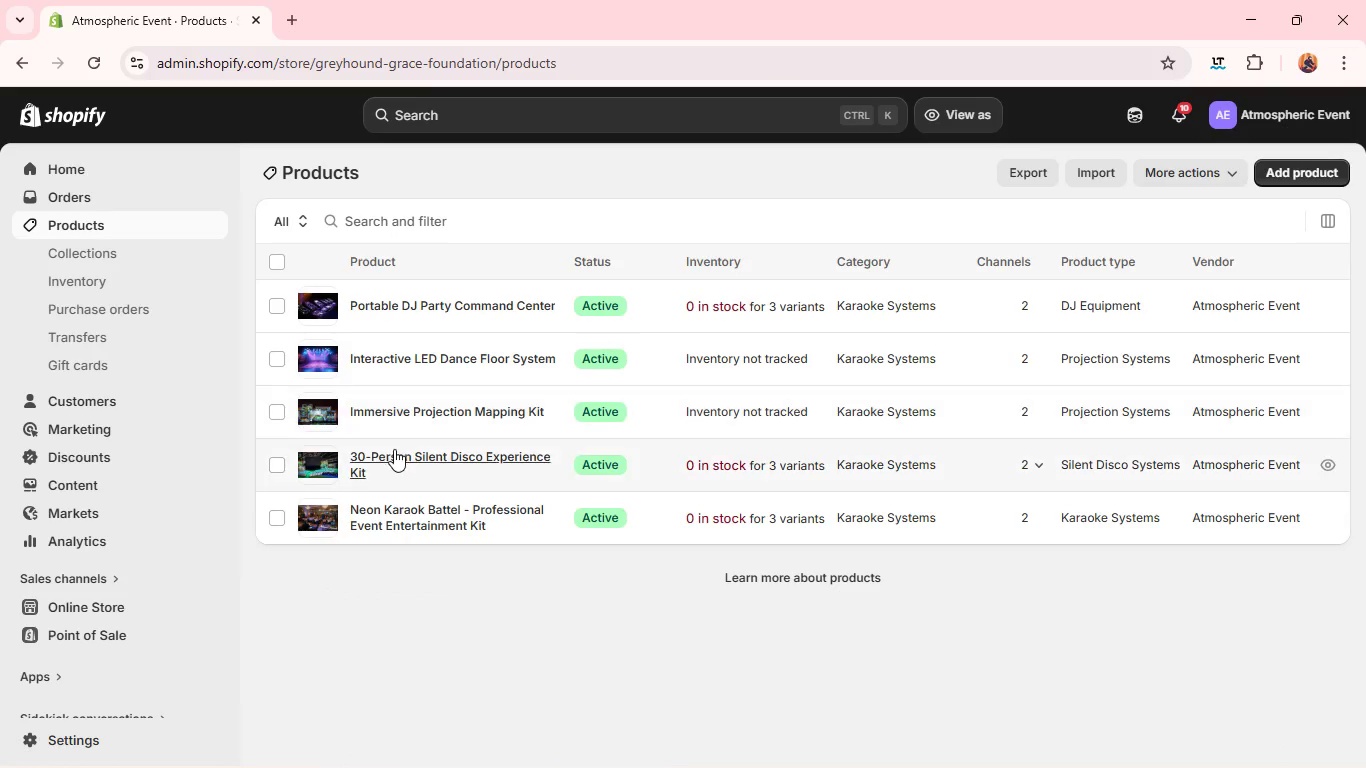 
left_click([394, 449])
 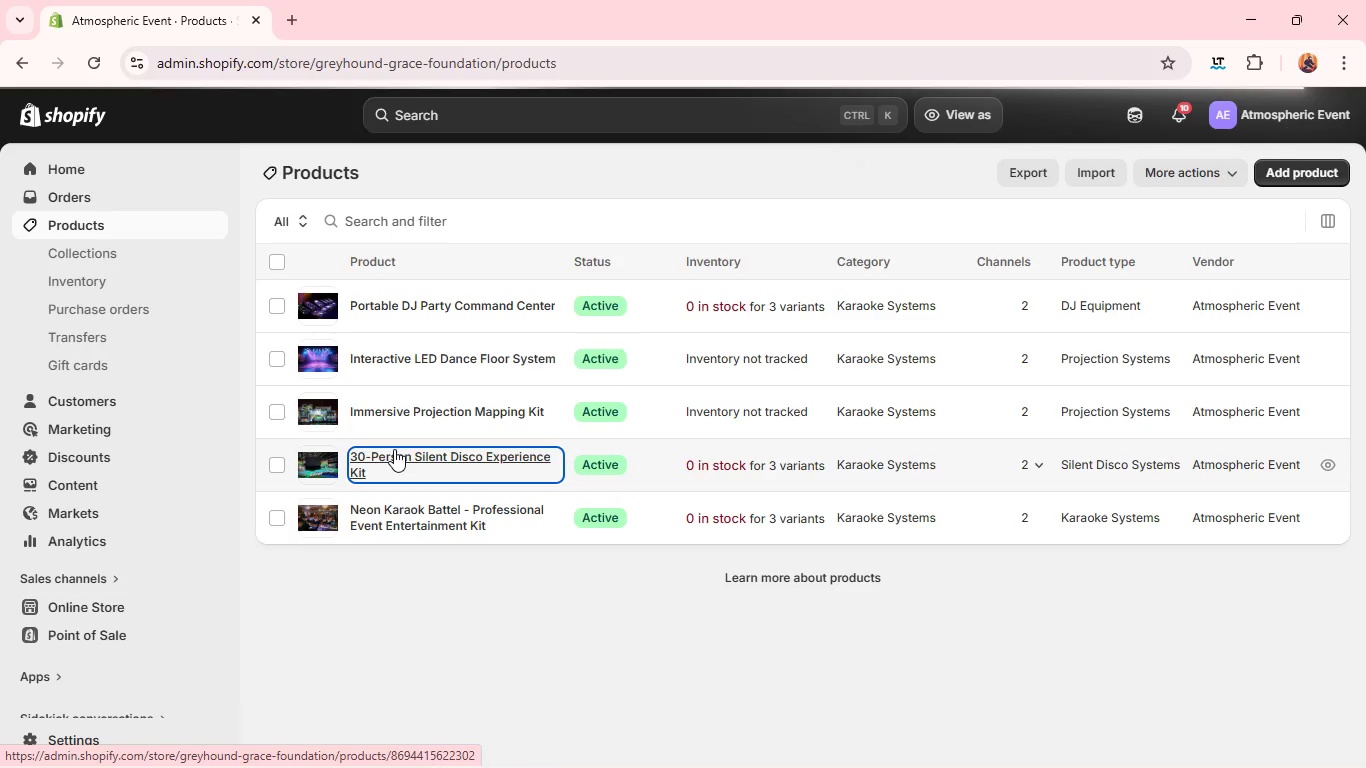 
wait(14.81)
 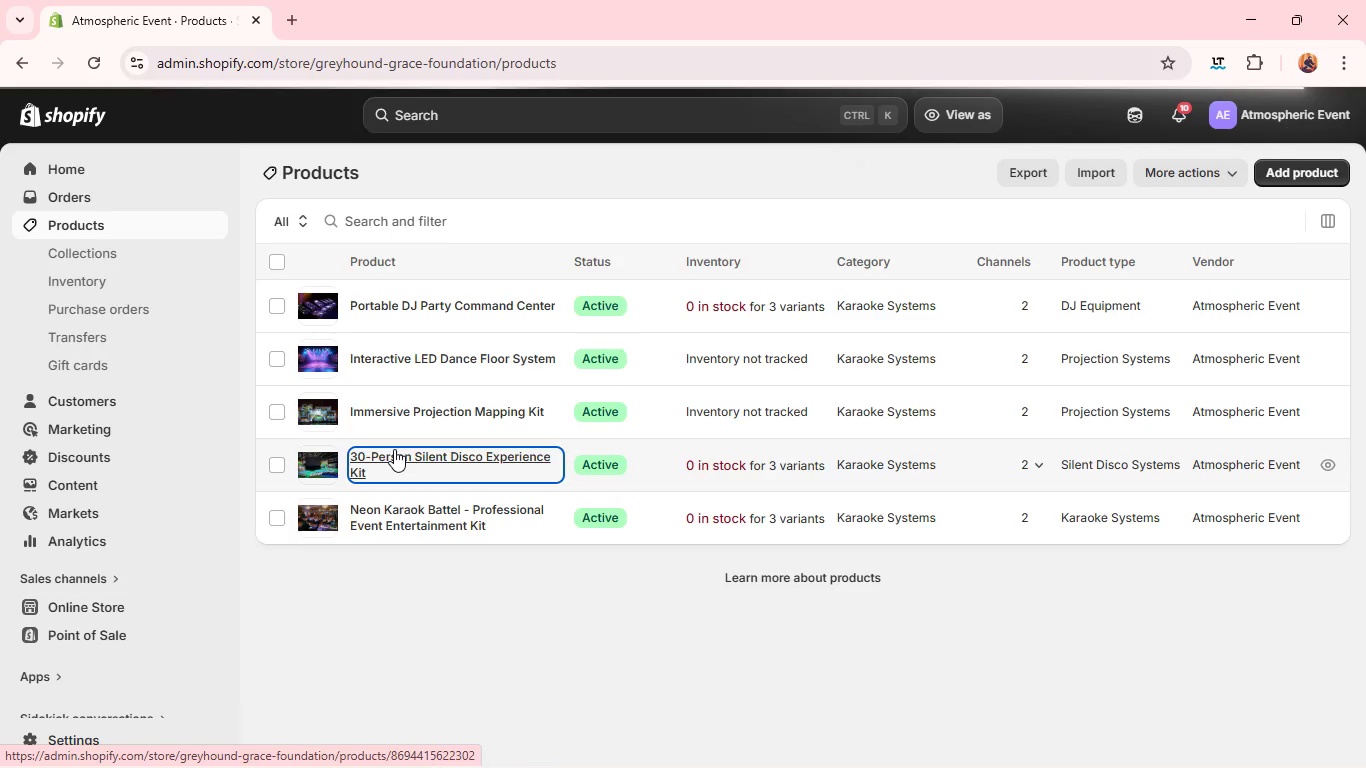 
left_click([392, 462])
 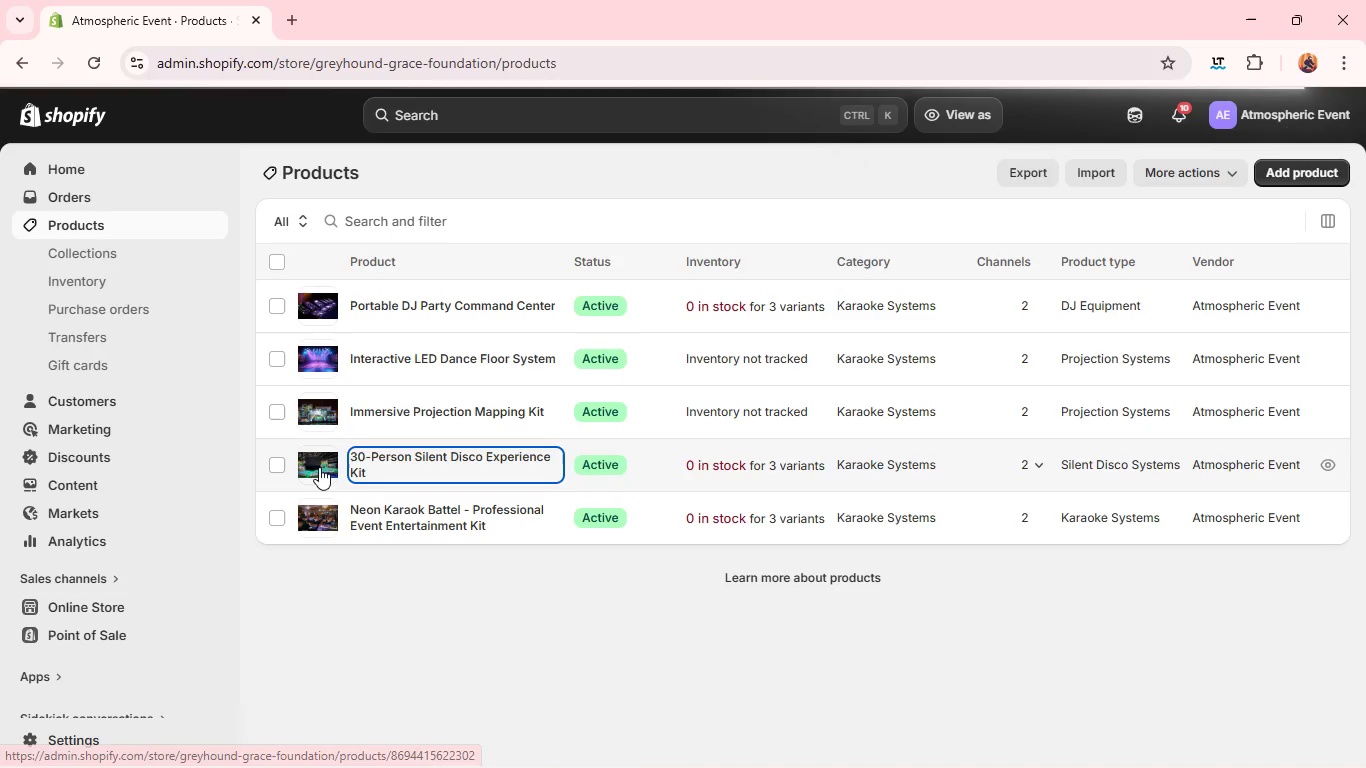 
left_click([318, 467])
 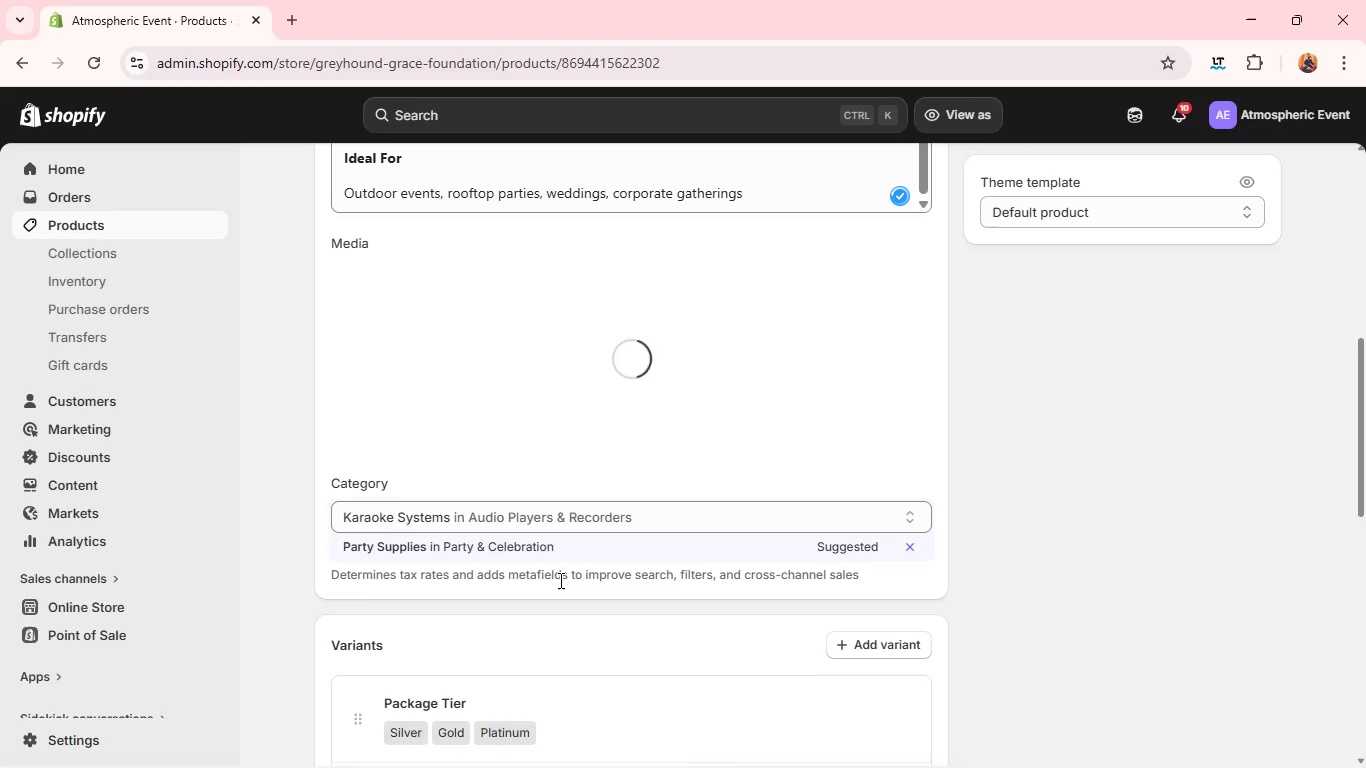 
wait(13.41)
 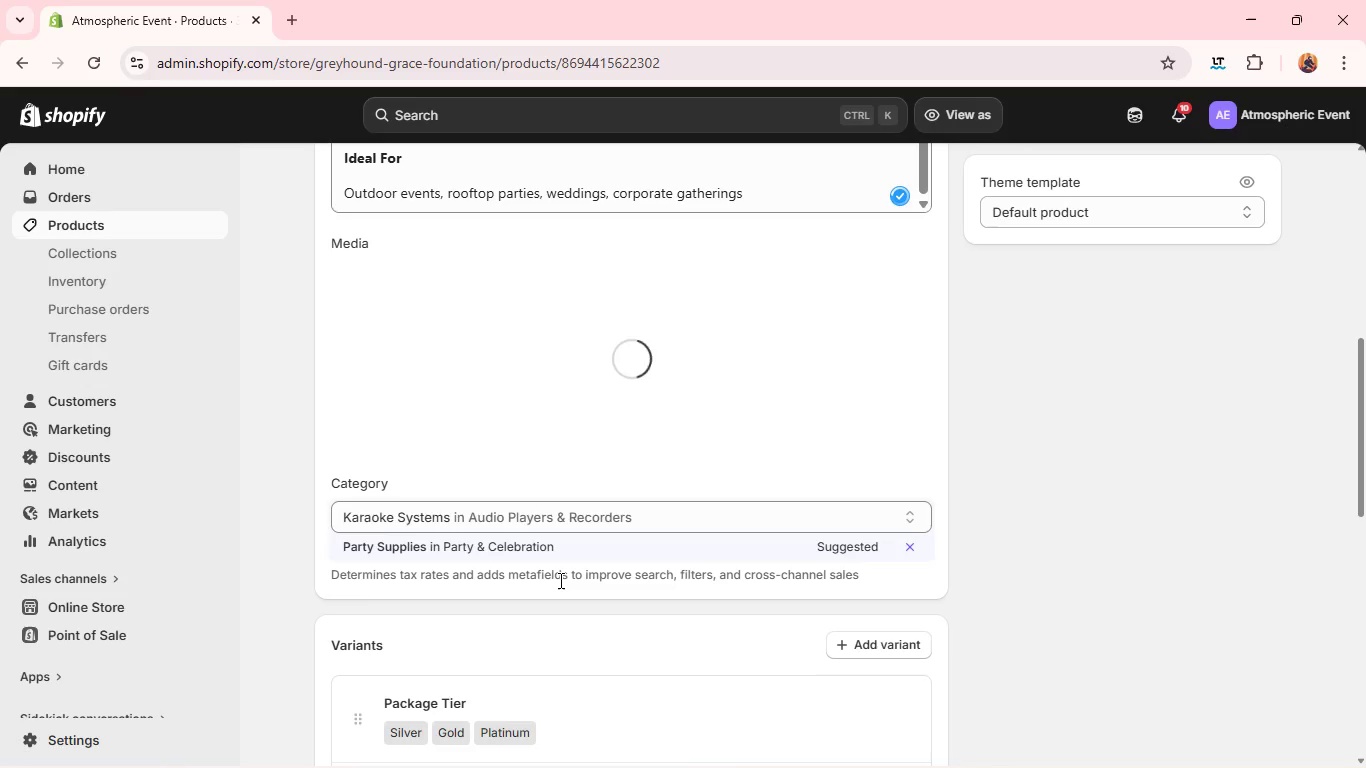 
left_click([444, 594])
 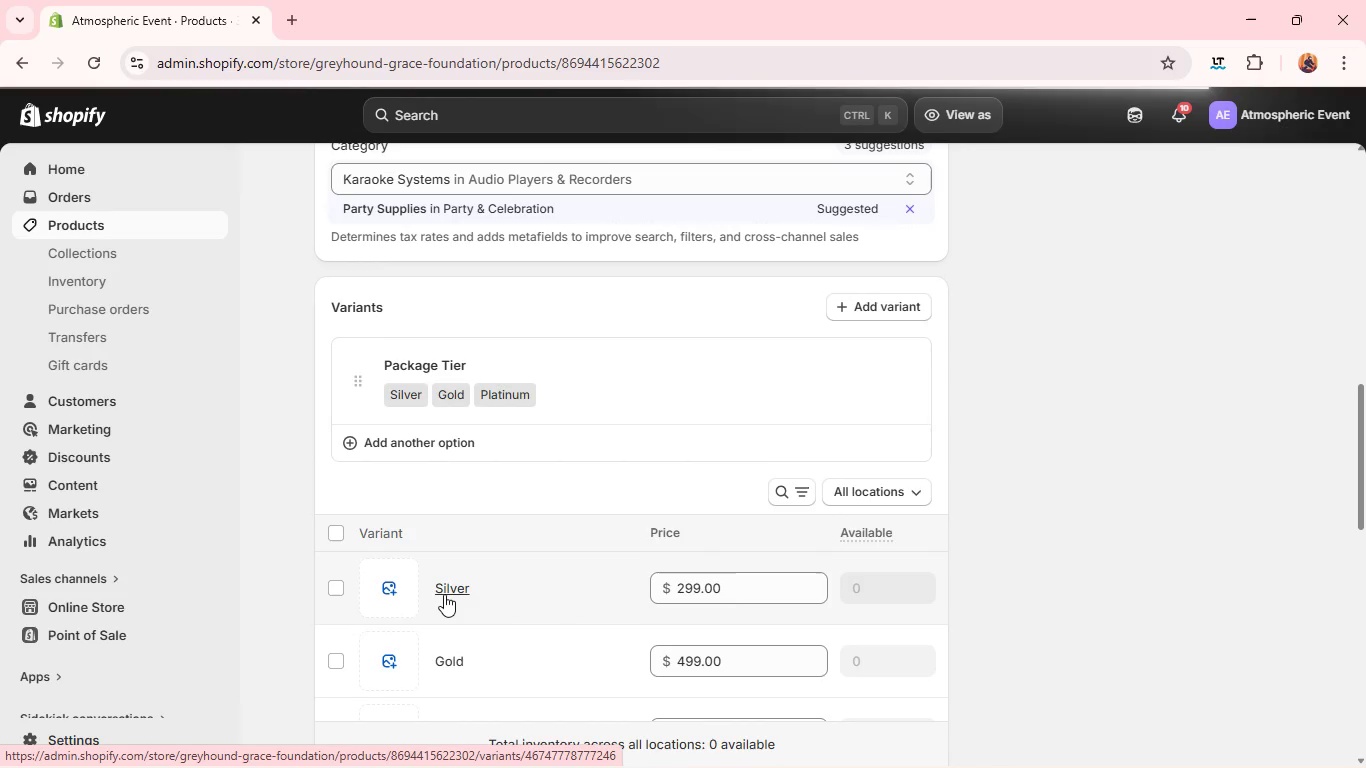 
wait(9.58)
 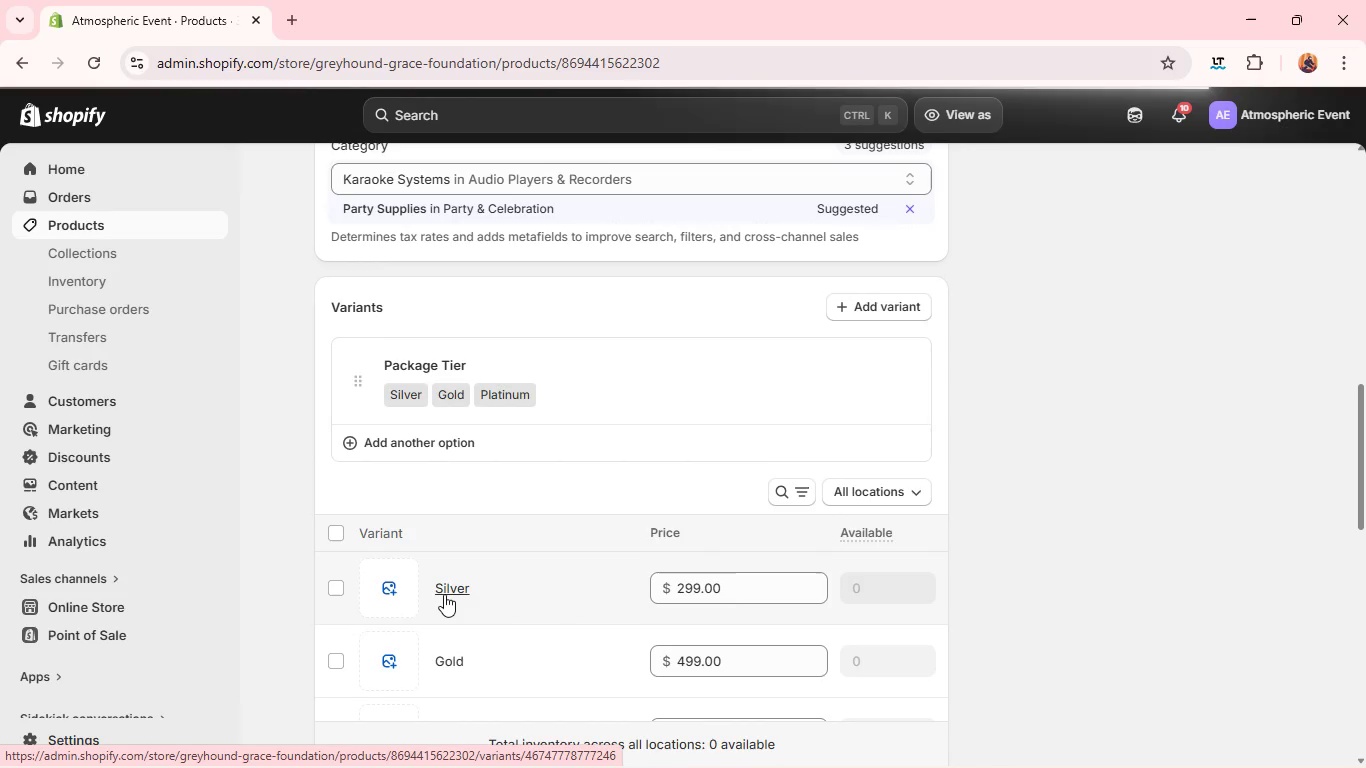 
left_click([444, 594])
 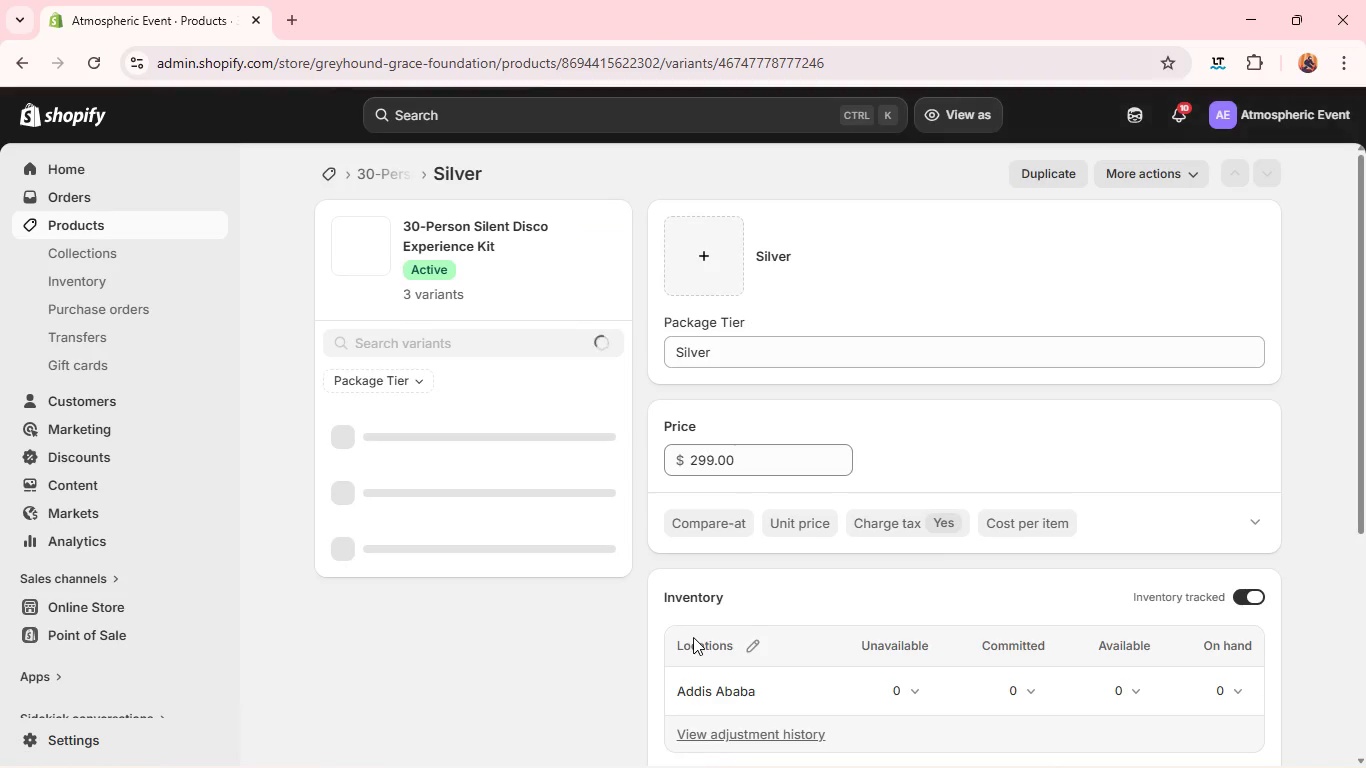 
wait(5.95)
 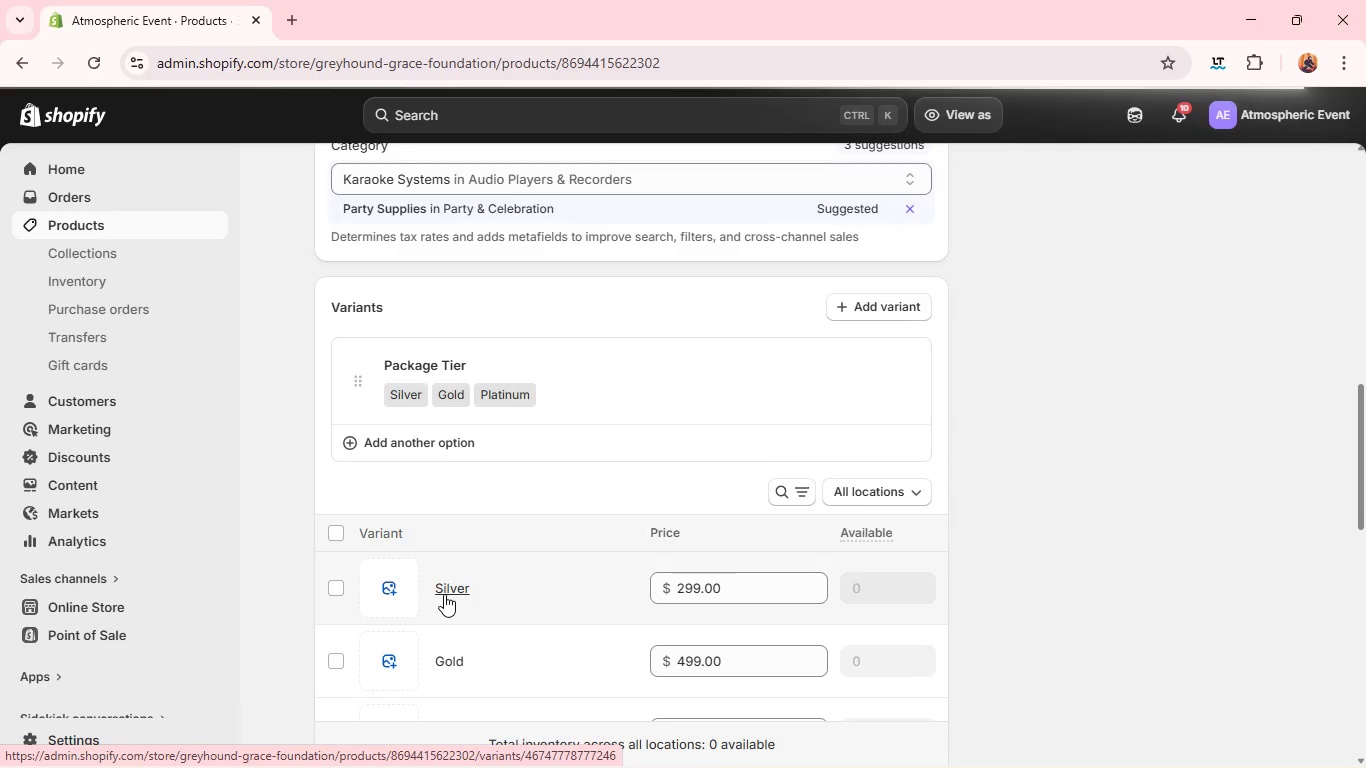 
left_click([1256, 588])
 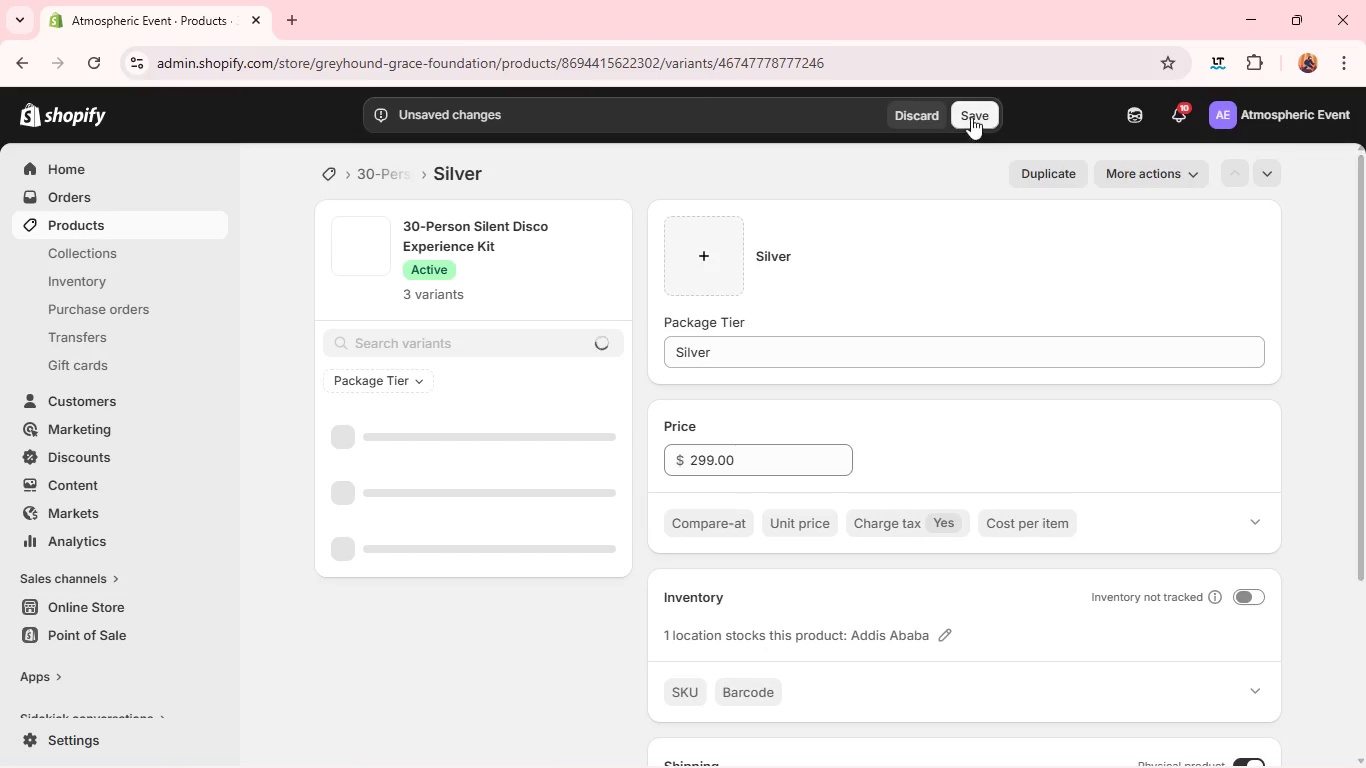 
left_click([973, 113])
 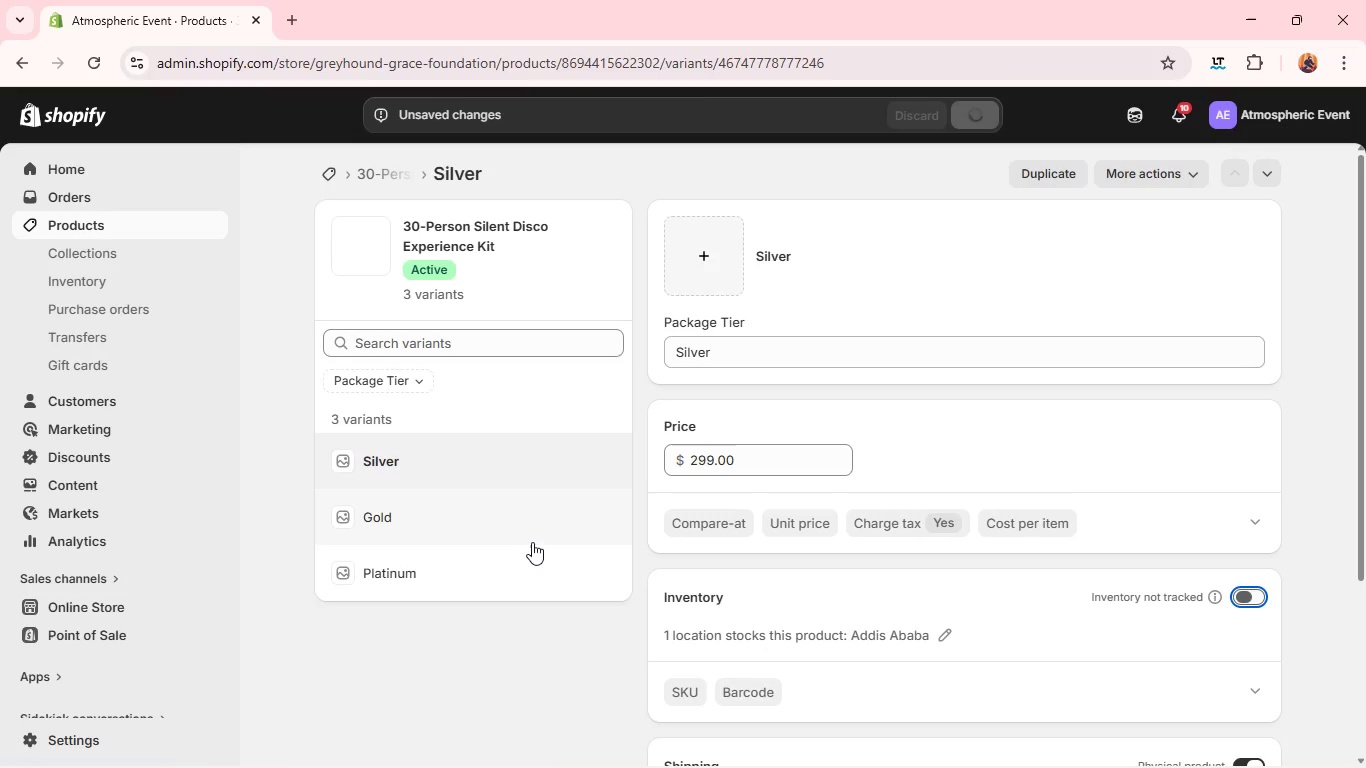 
left_click([528, 525])
 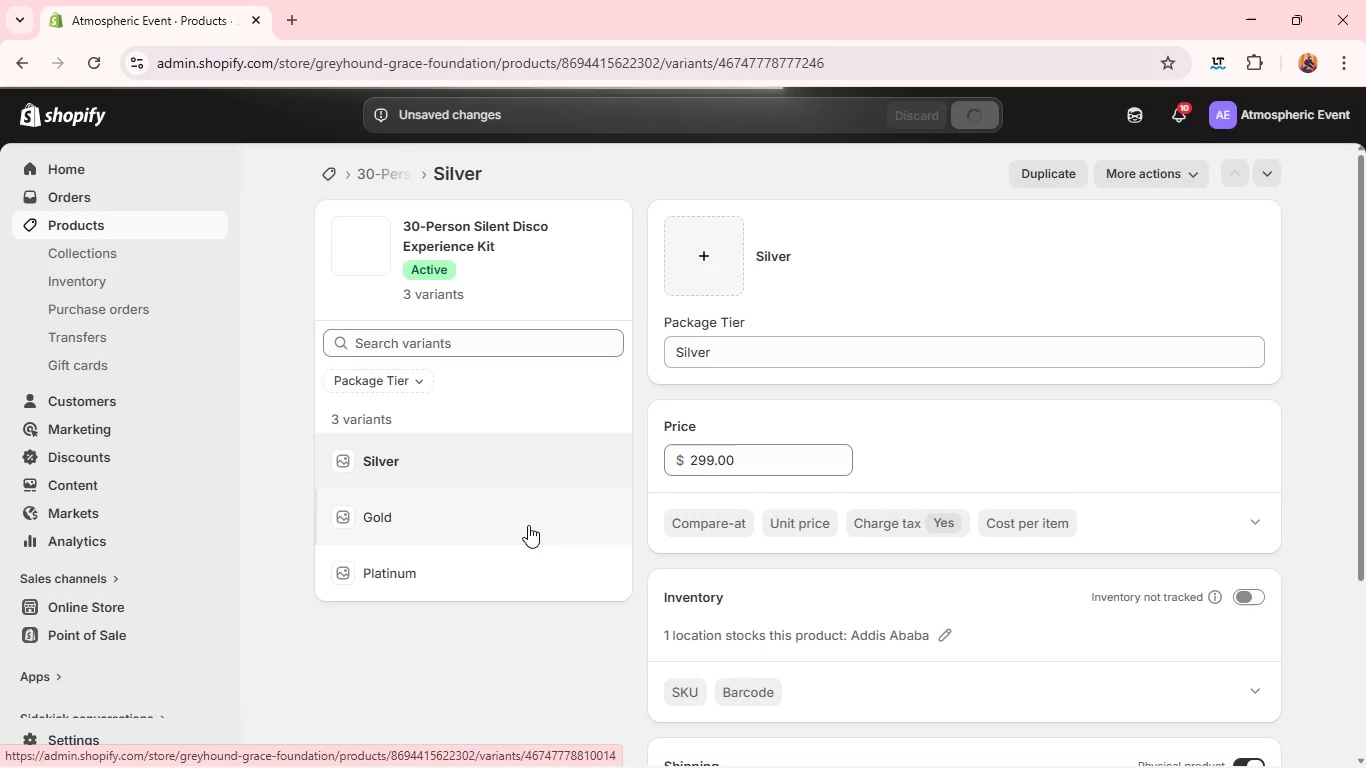 
left_click([528, 525])
 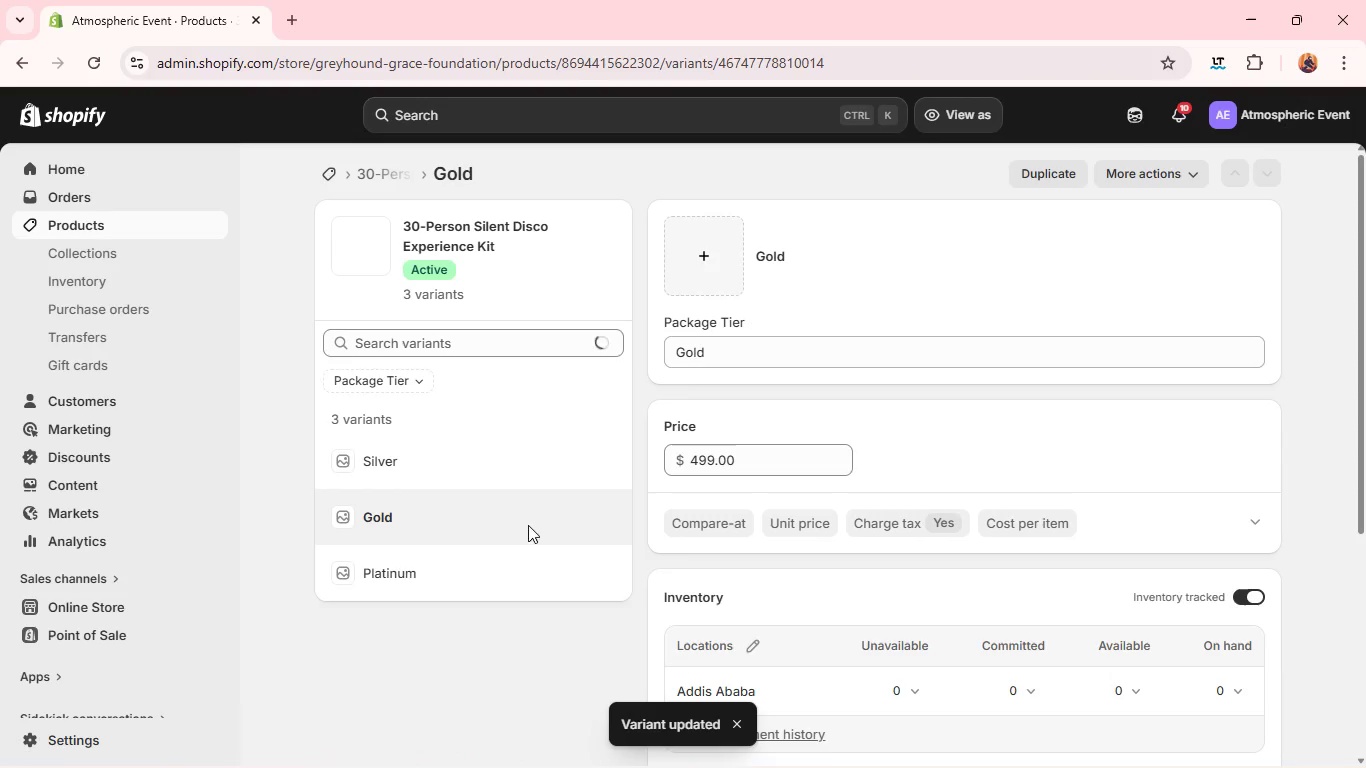 
wait(7.42)
 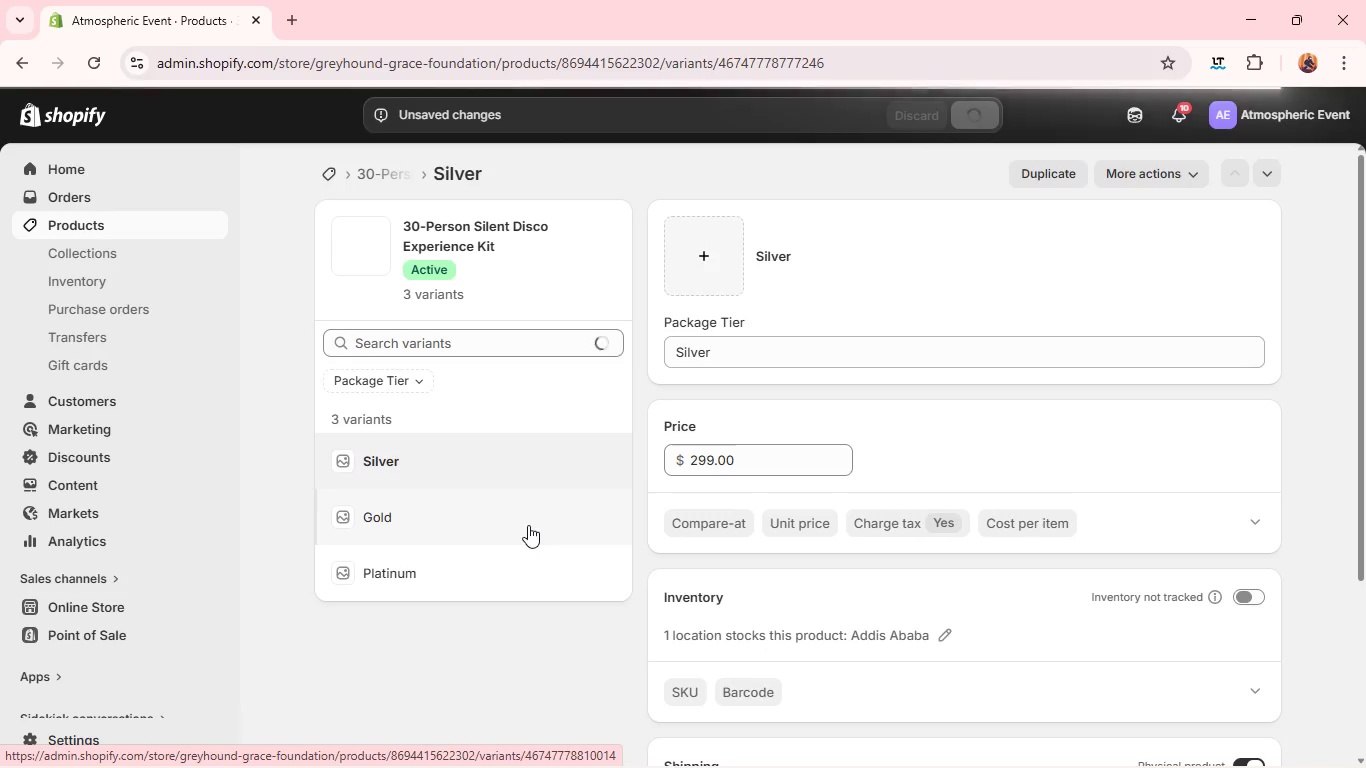 
left_click([1251, 594])
 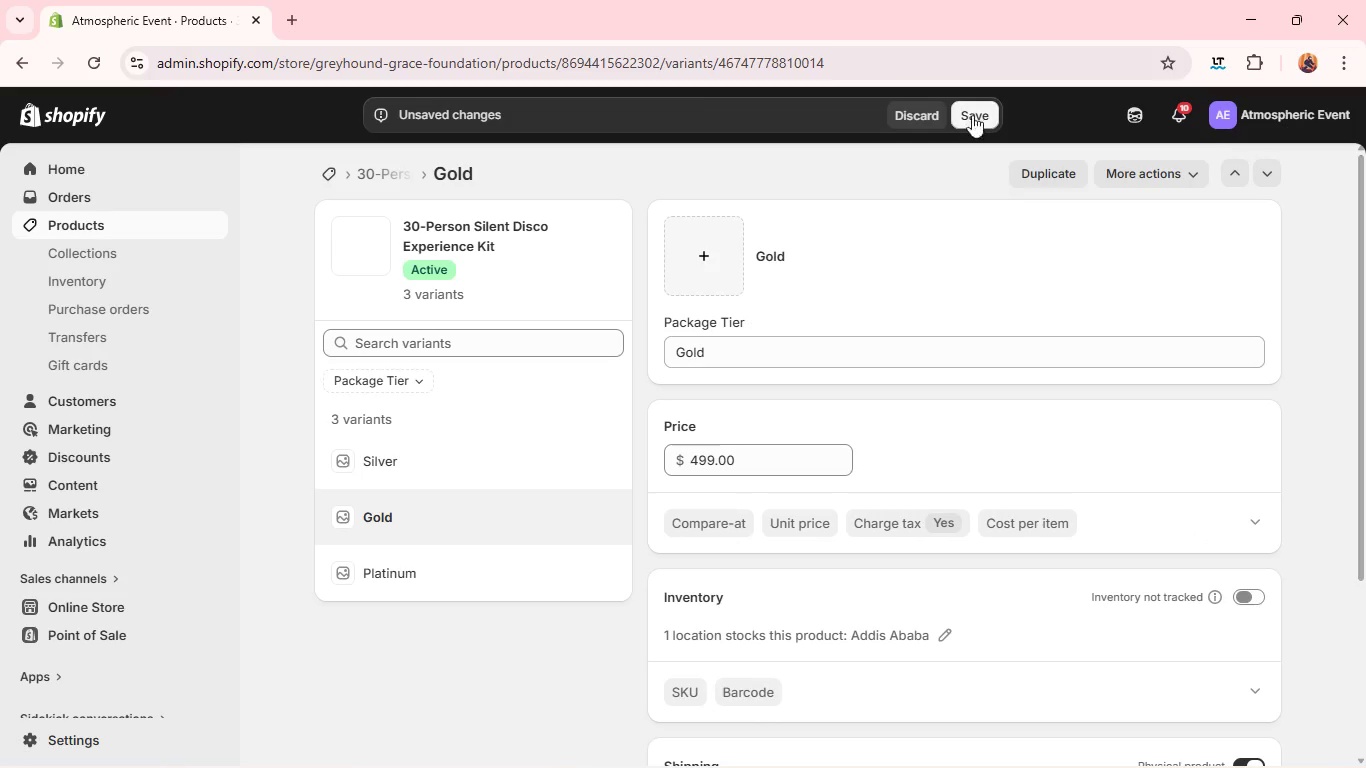 
left_click([969, 107])
 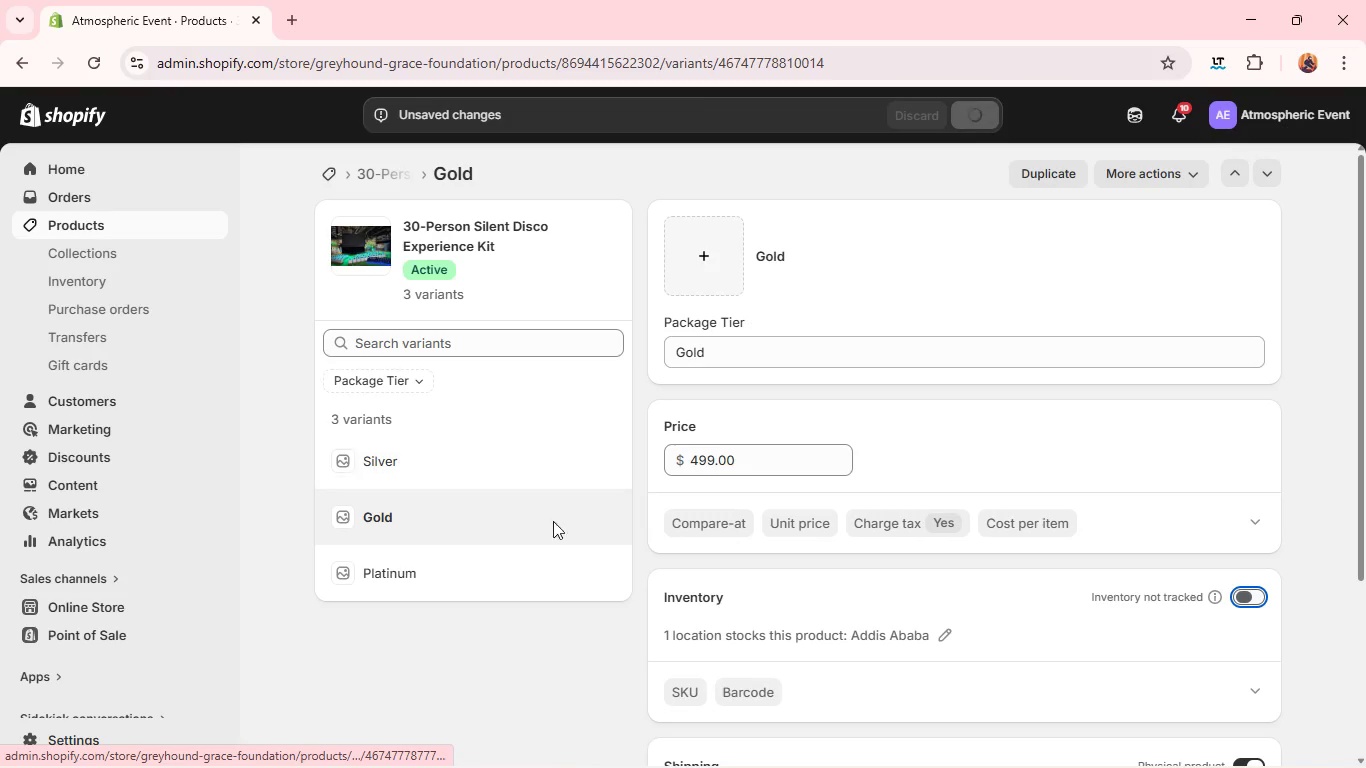 
left_click([505, 564])
 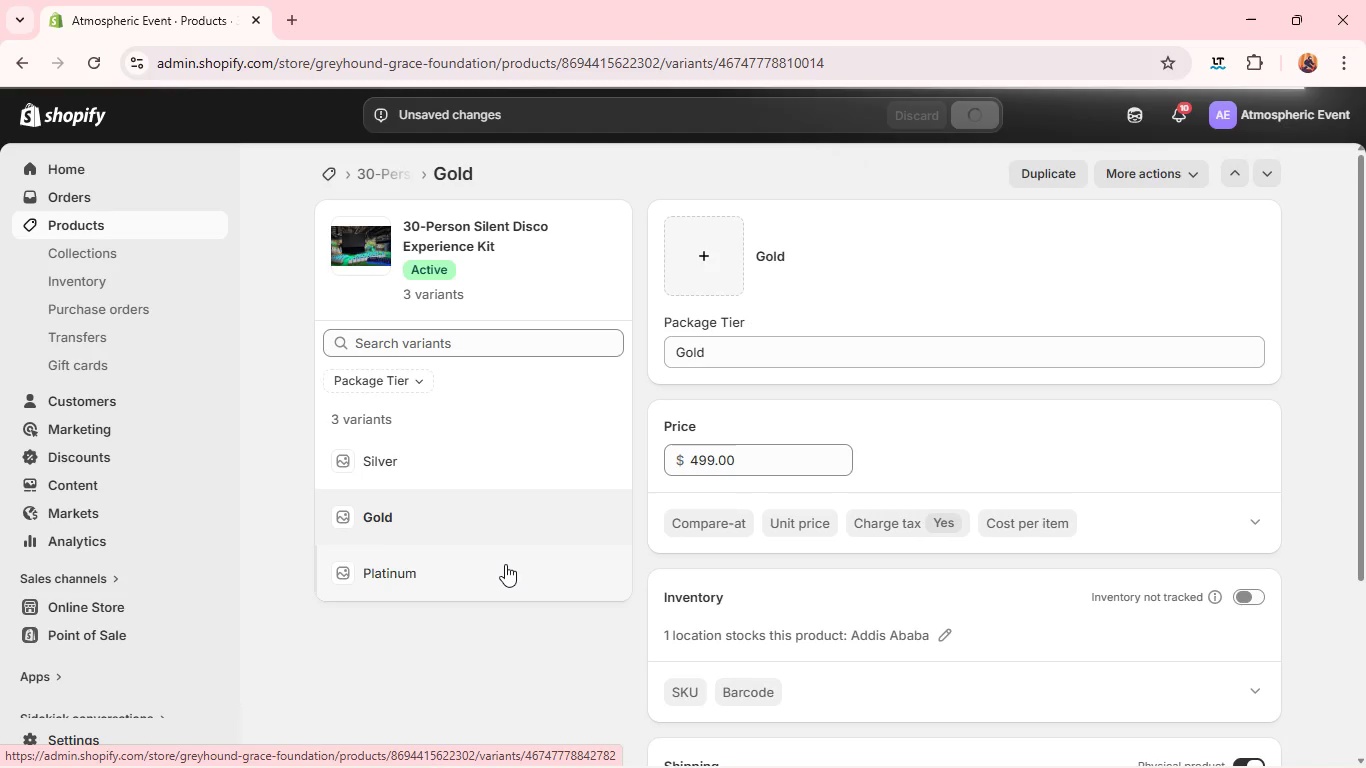 
wait(20.62)
 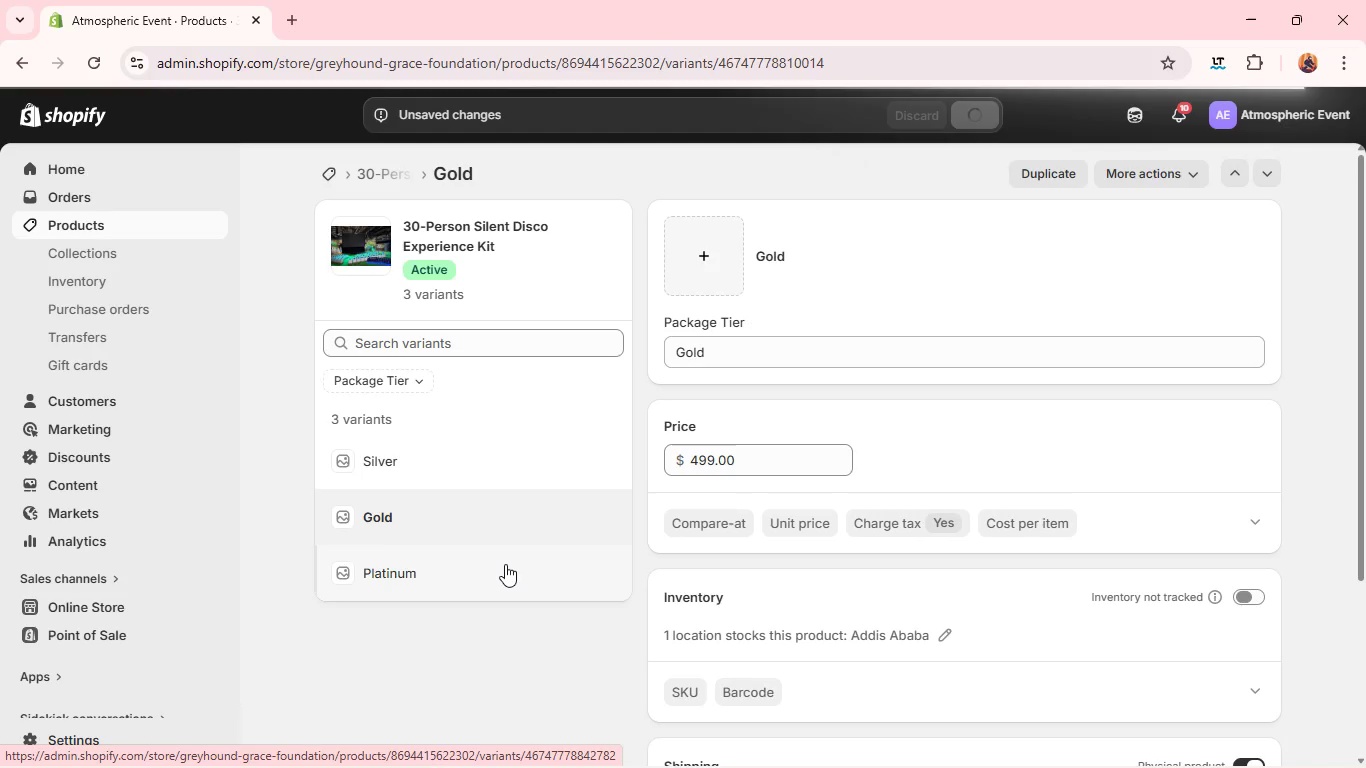 
left_click([382, 517])
 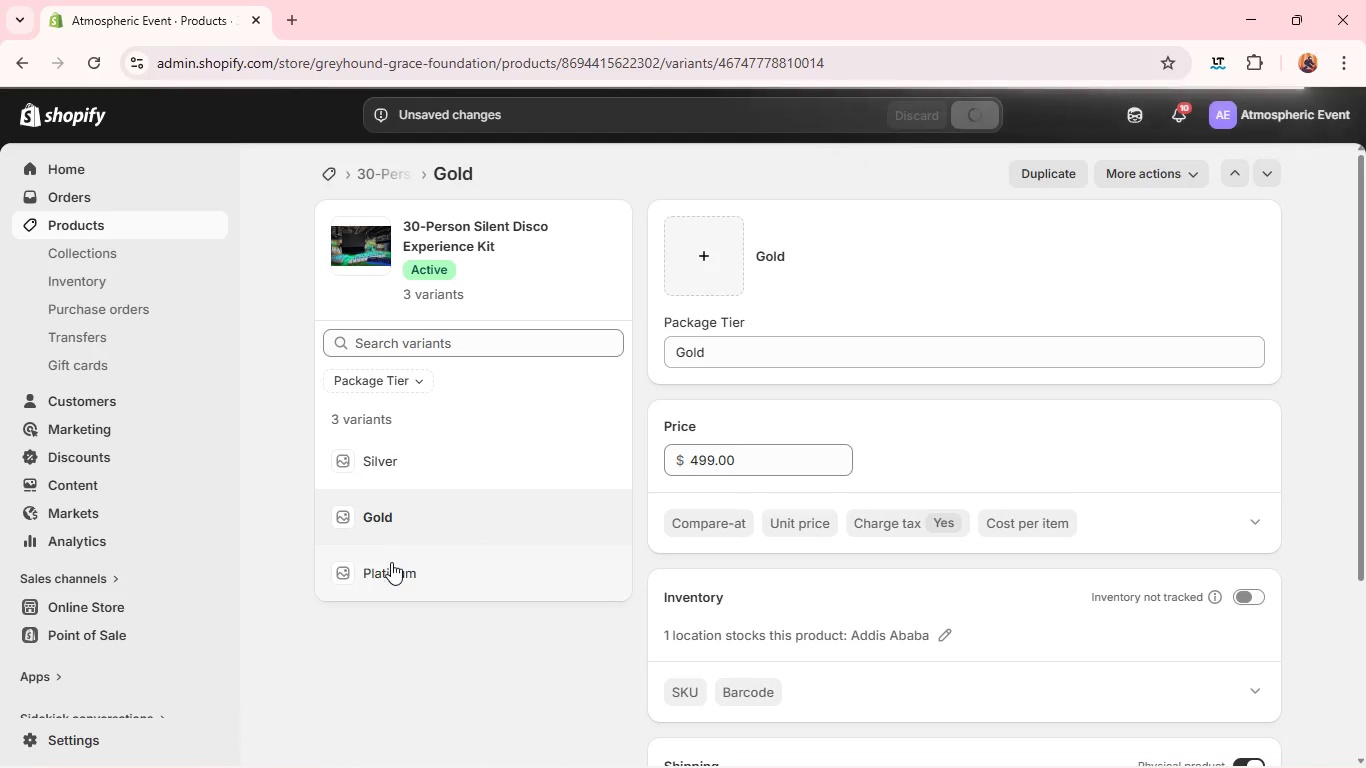 
left_click([391, 565])
 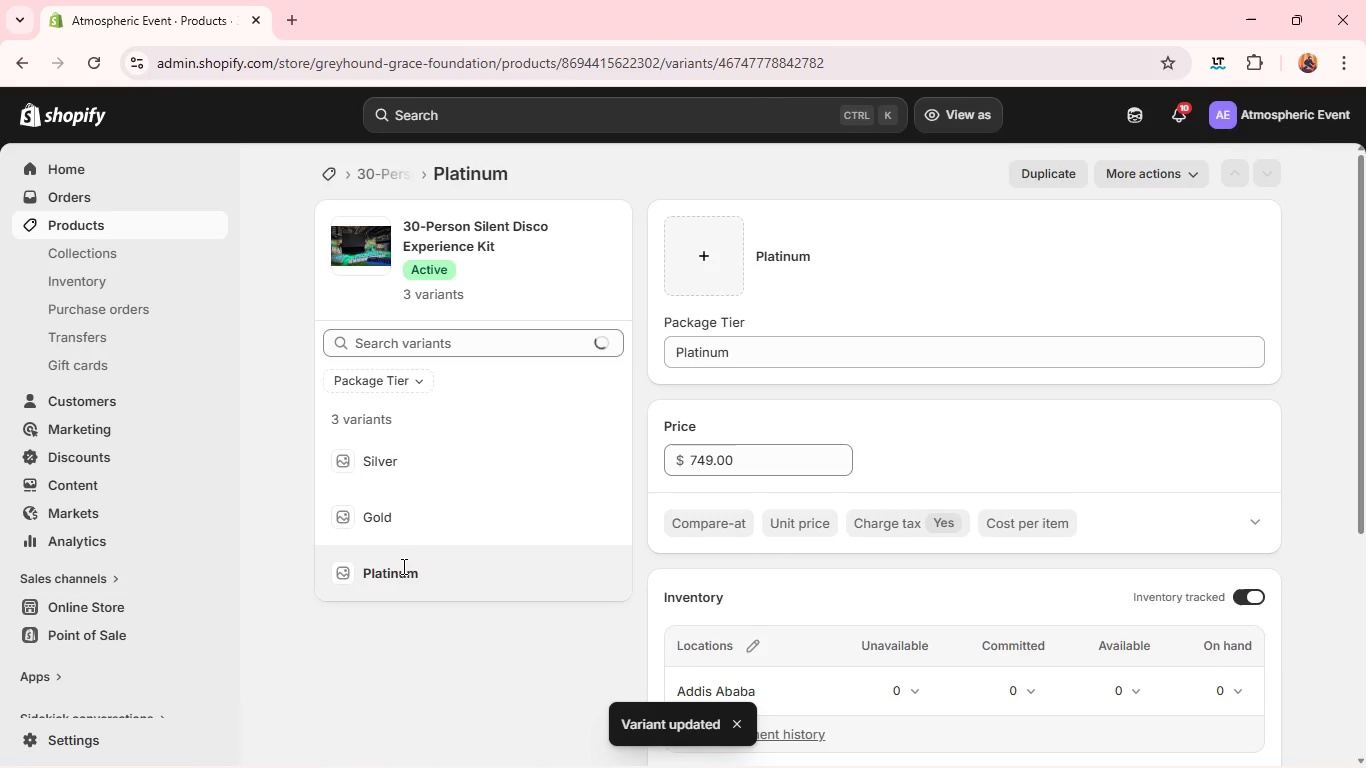 
wait(16.14)
 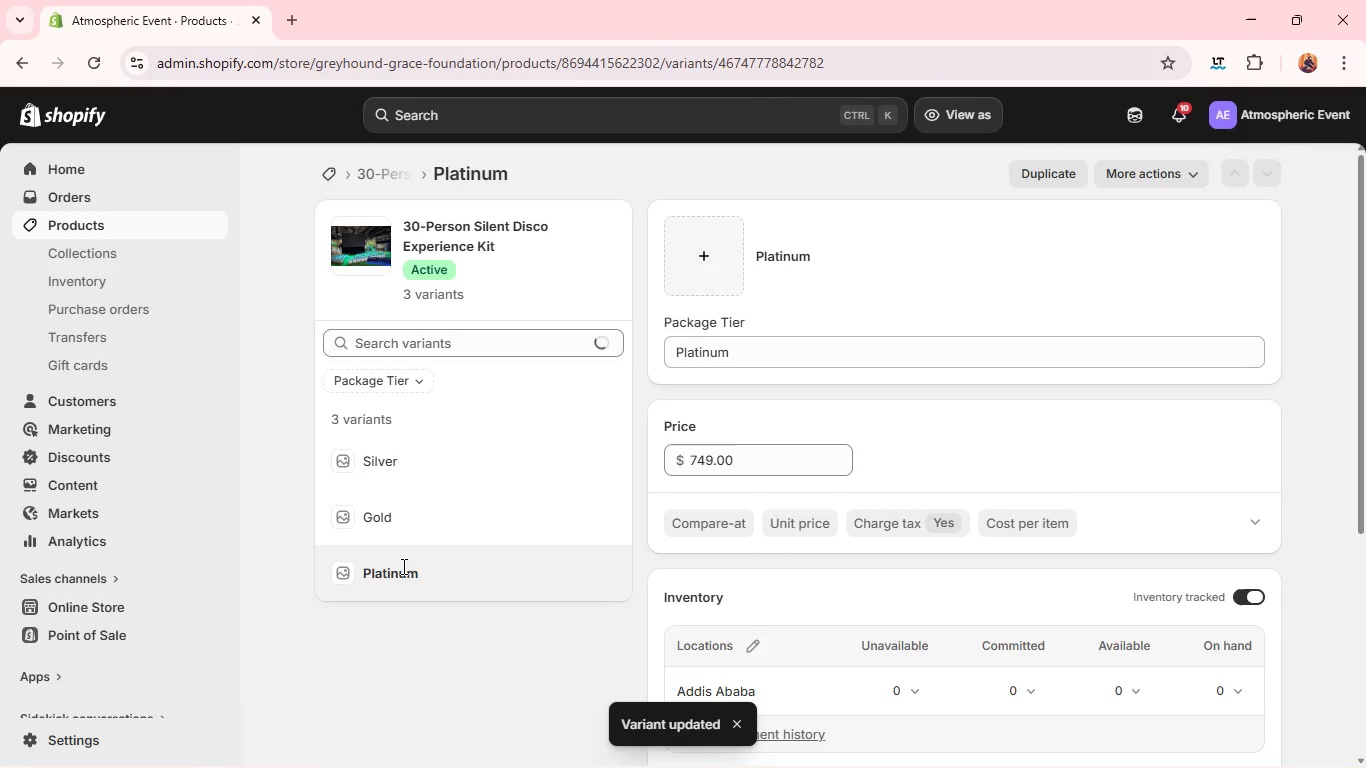 
left_click([1253, 605])
 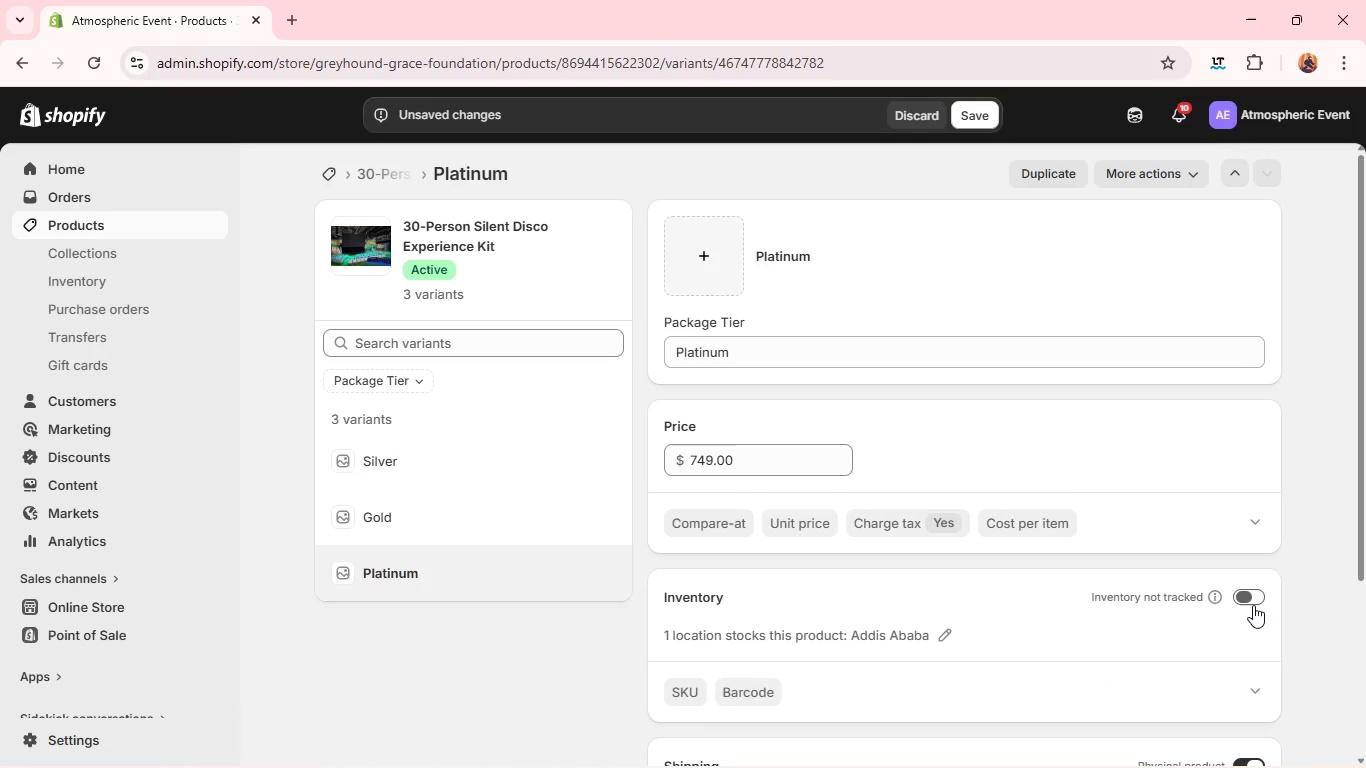 
wait(23.22)
 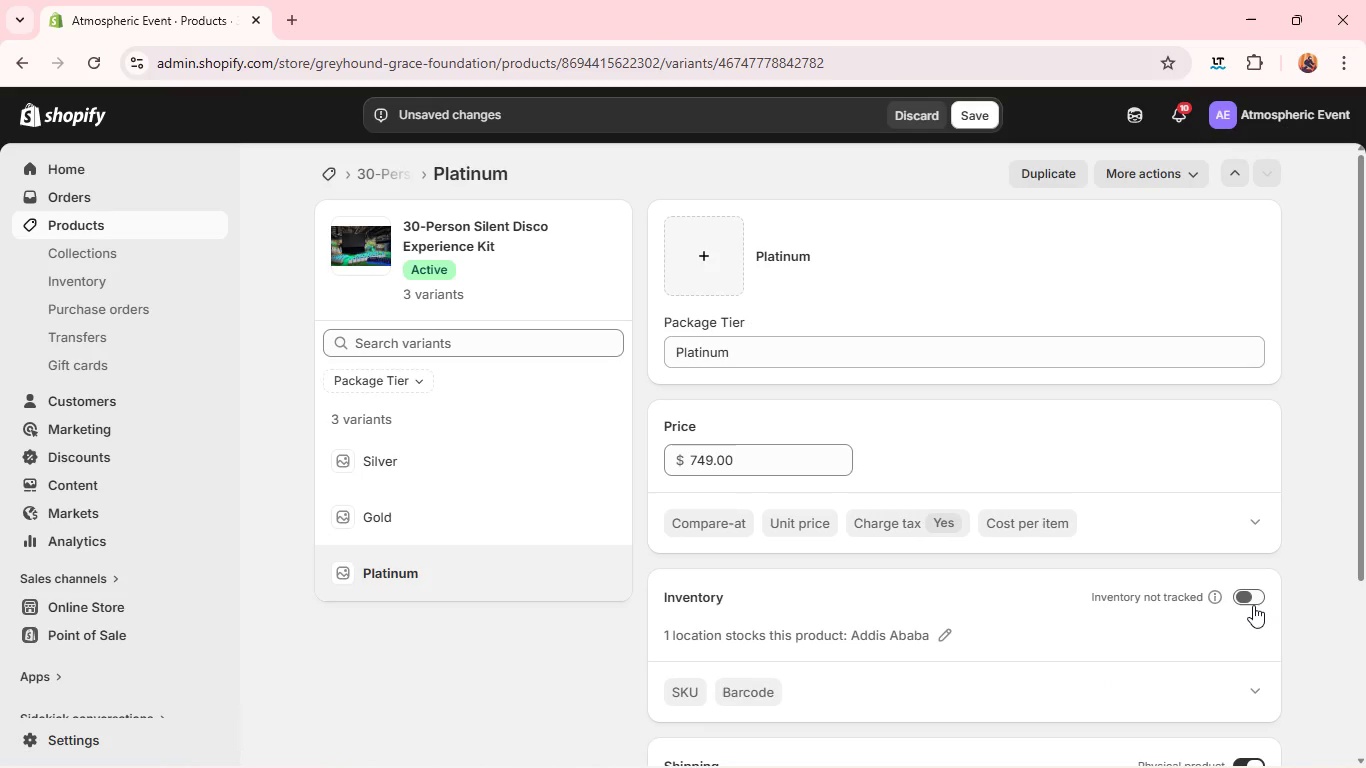 
mouse_move([942, 563])
 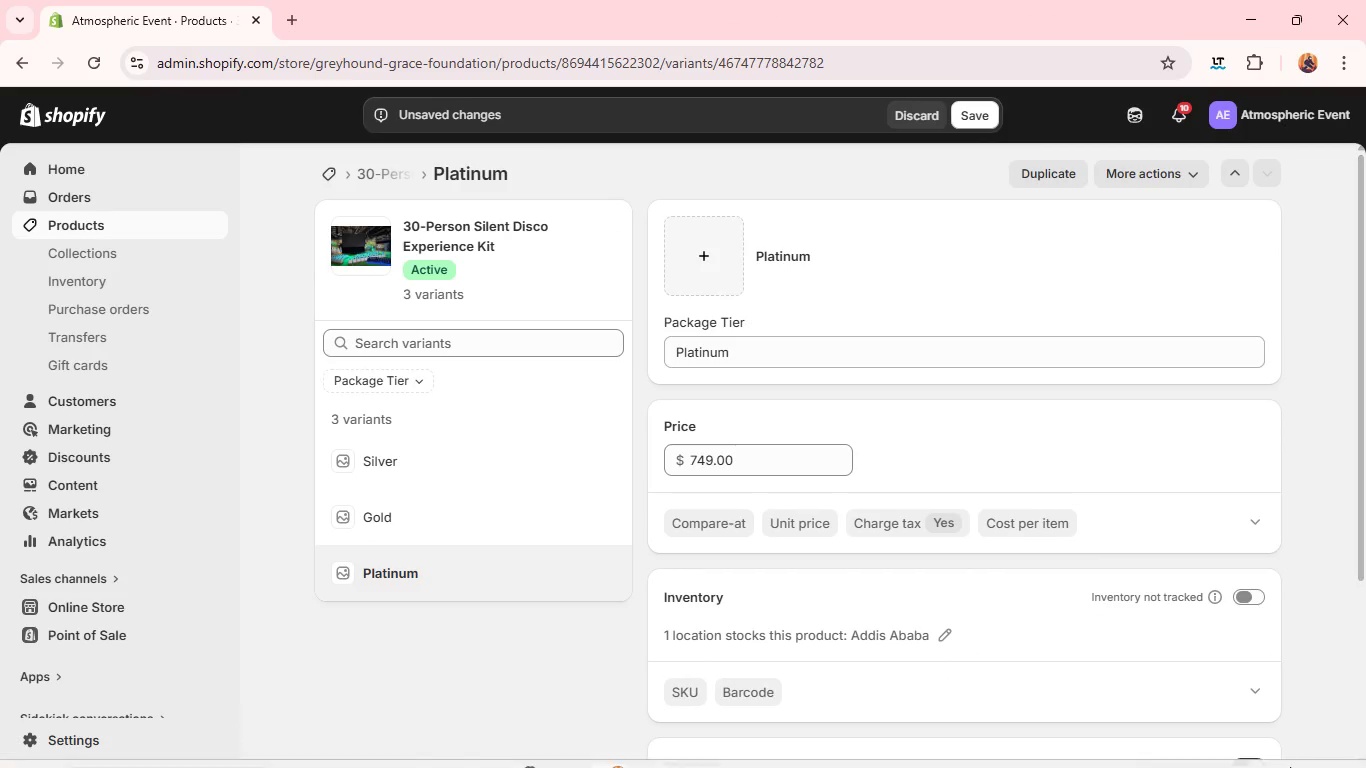 
wait(6.65)
 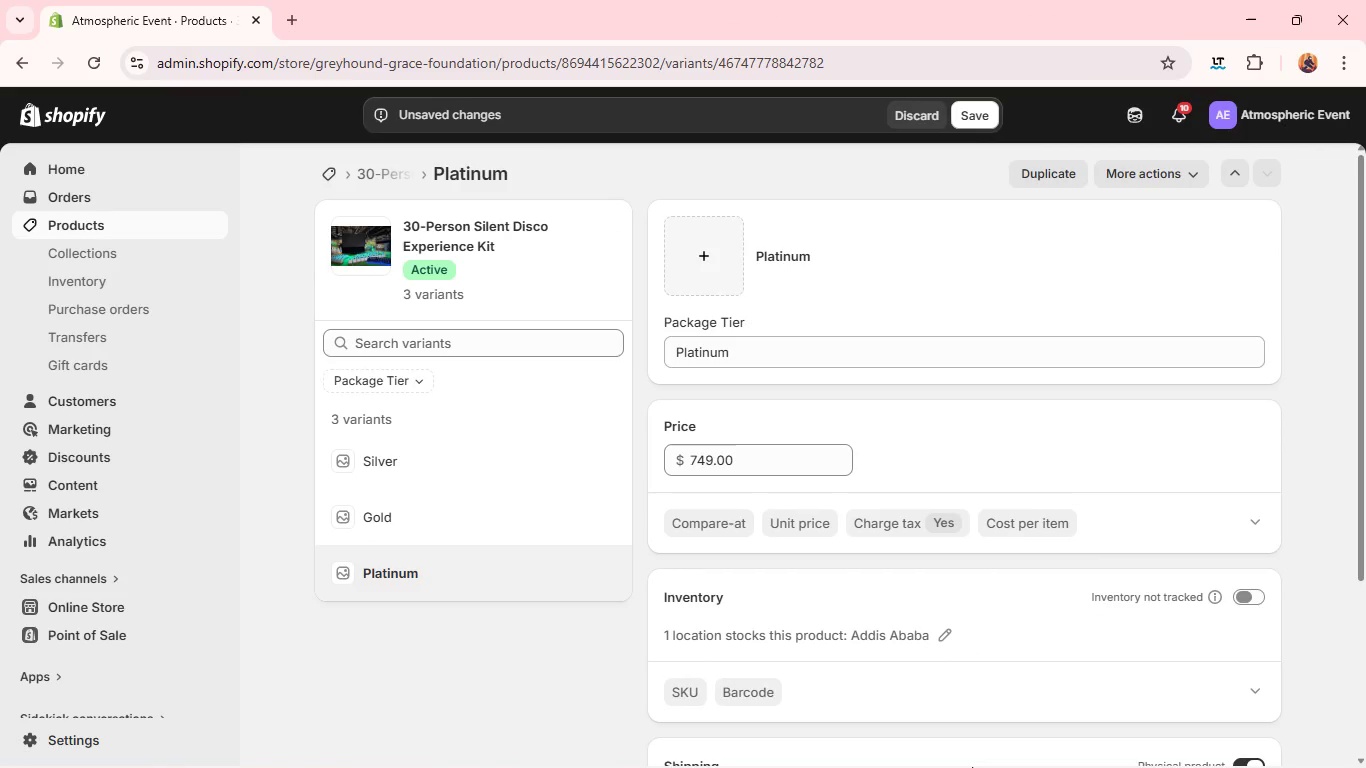 
left_click([1215, 748])
 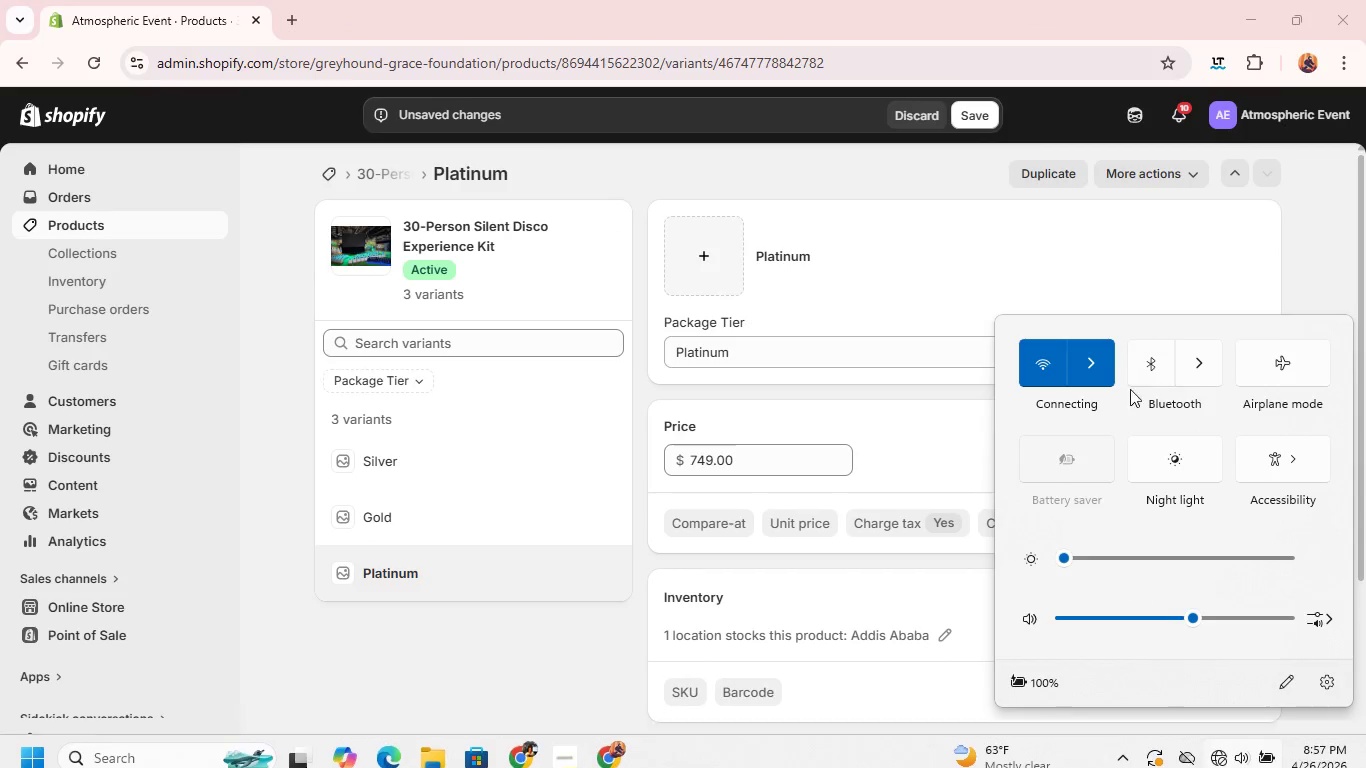 
left_click([1111, 378])
 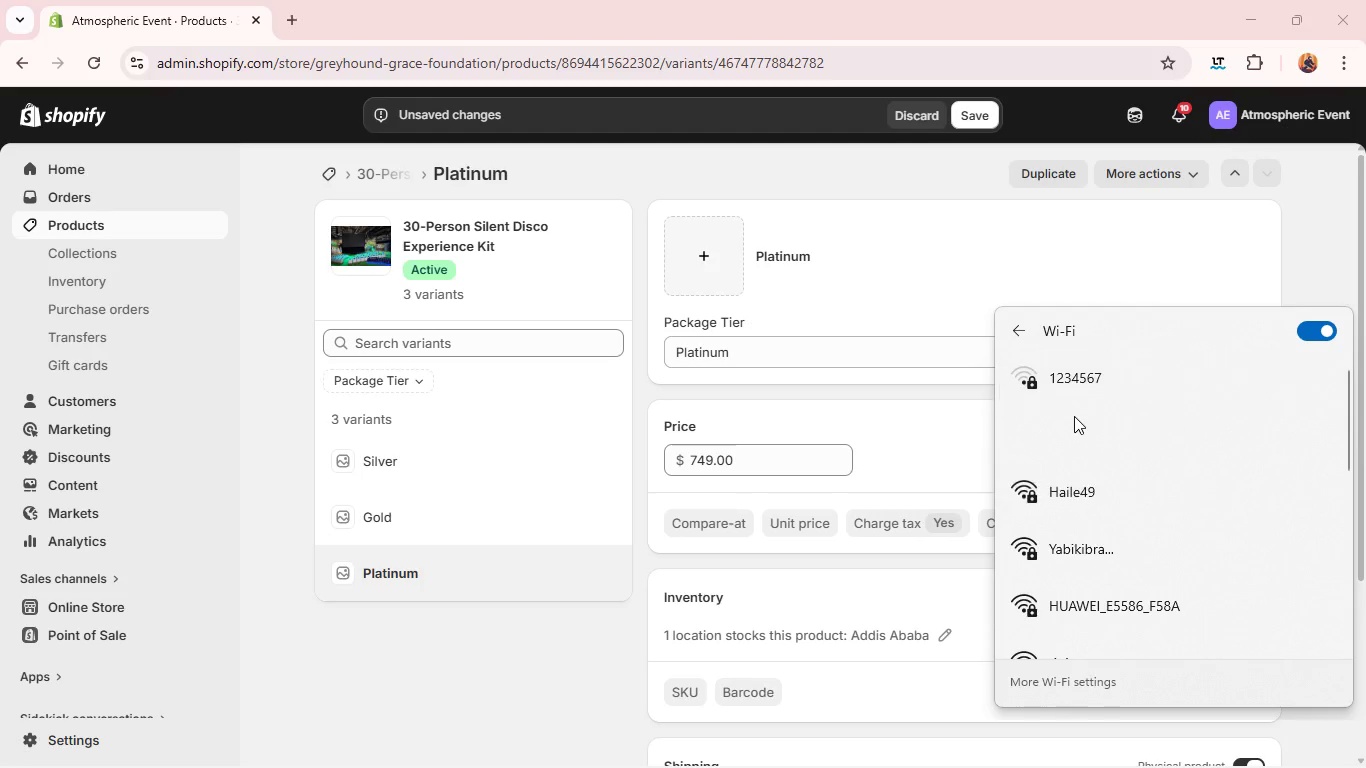 
left_click([1071, 500])
 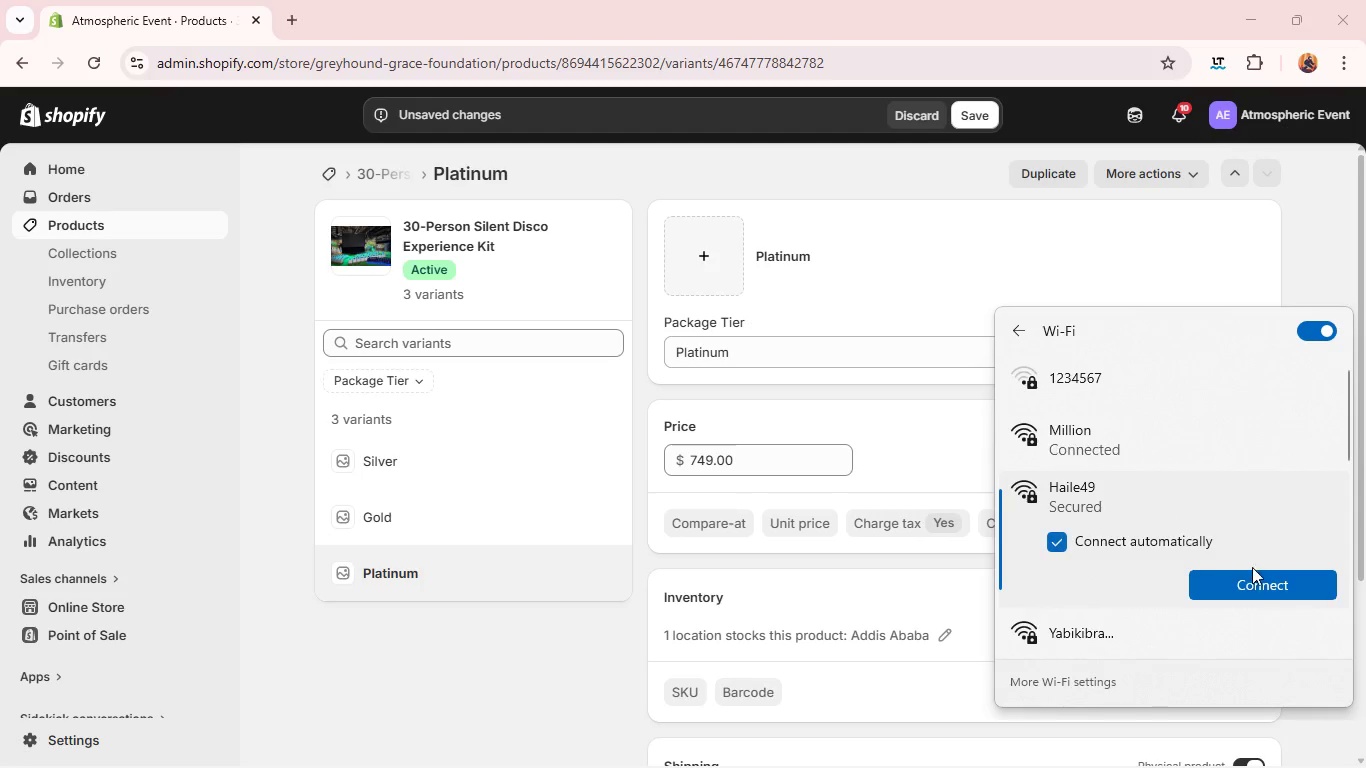 
left_click([1252, 589])
 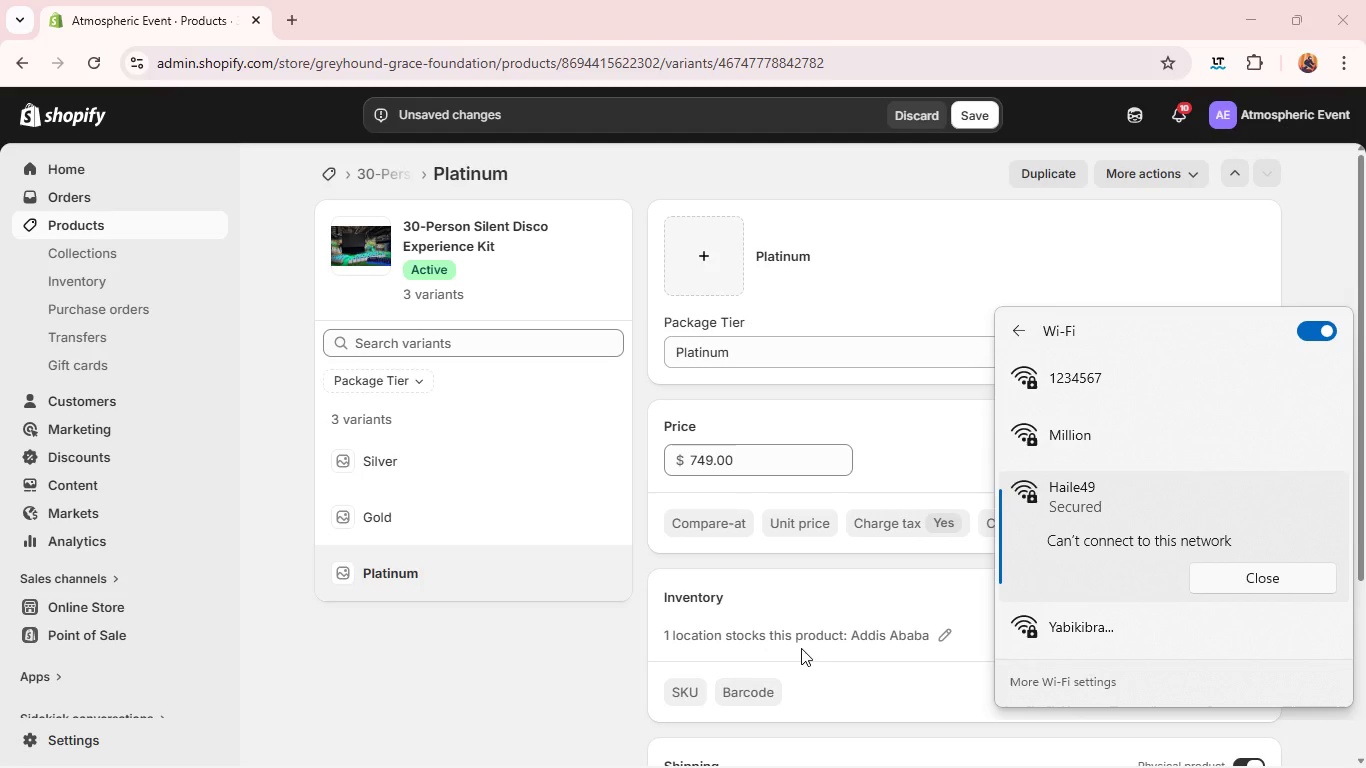 
wait(15.19)
 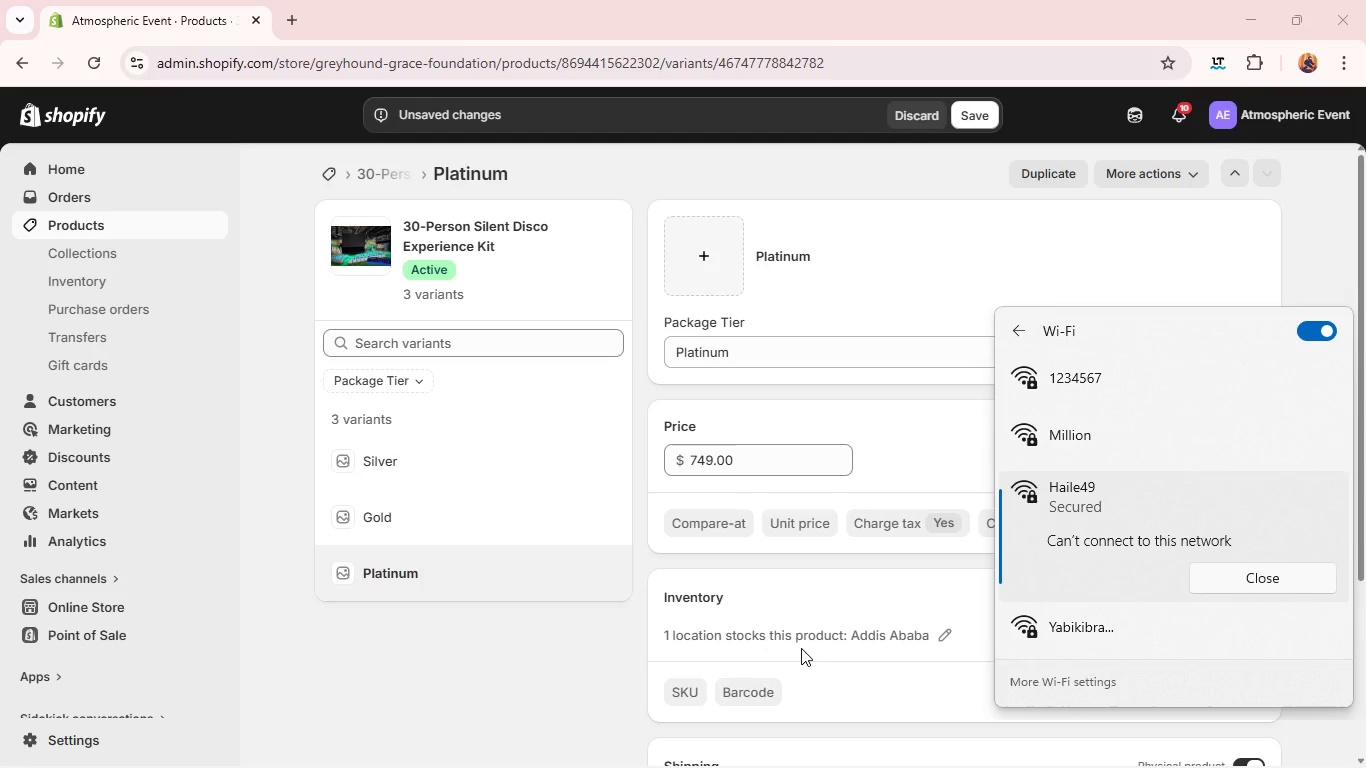 
left_click([516, 638])
 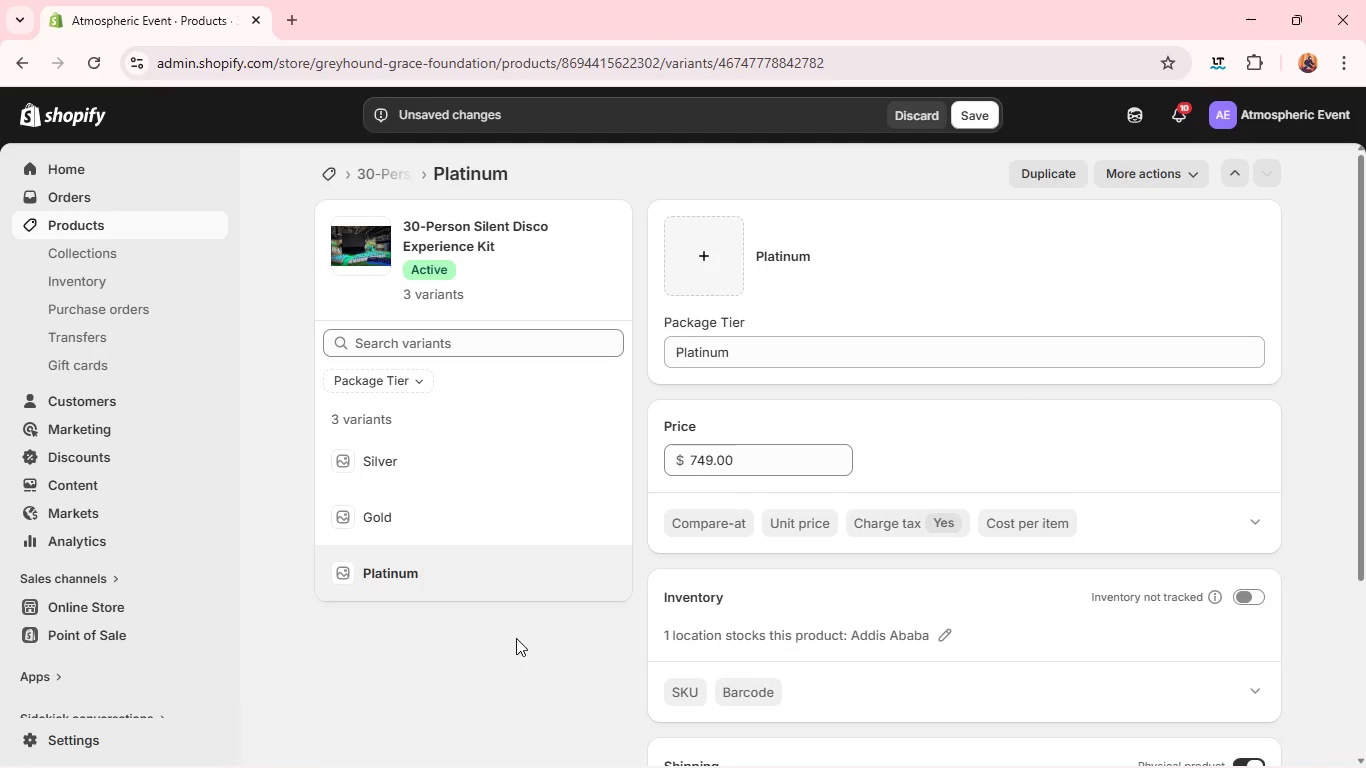 
key(Alt+Tab)